 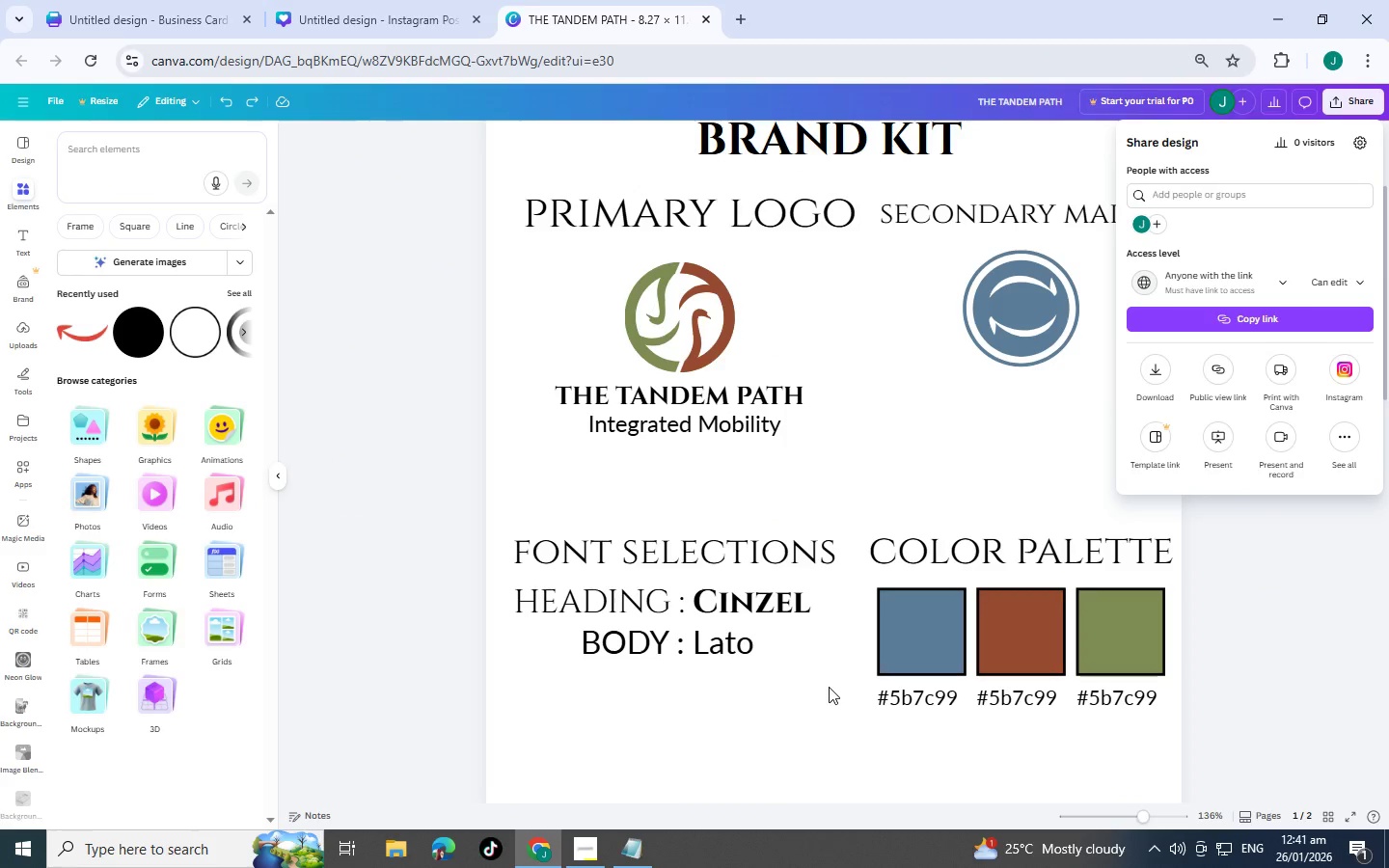 
scroll: coordinate [852, 670], scroll_direction: down, amount: 1.0
 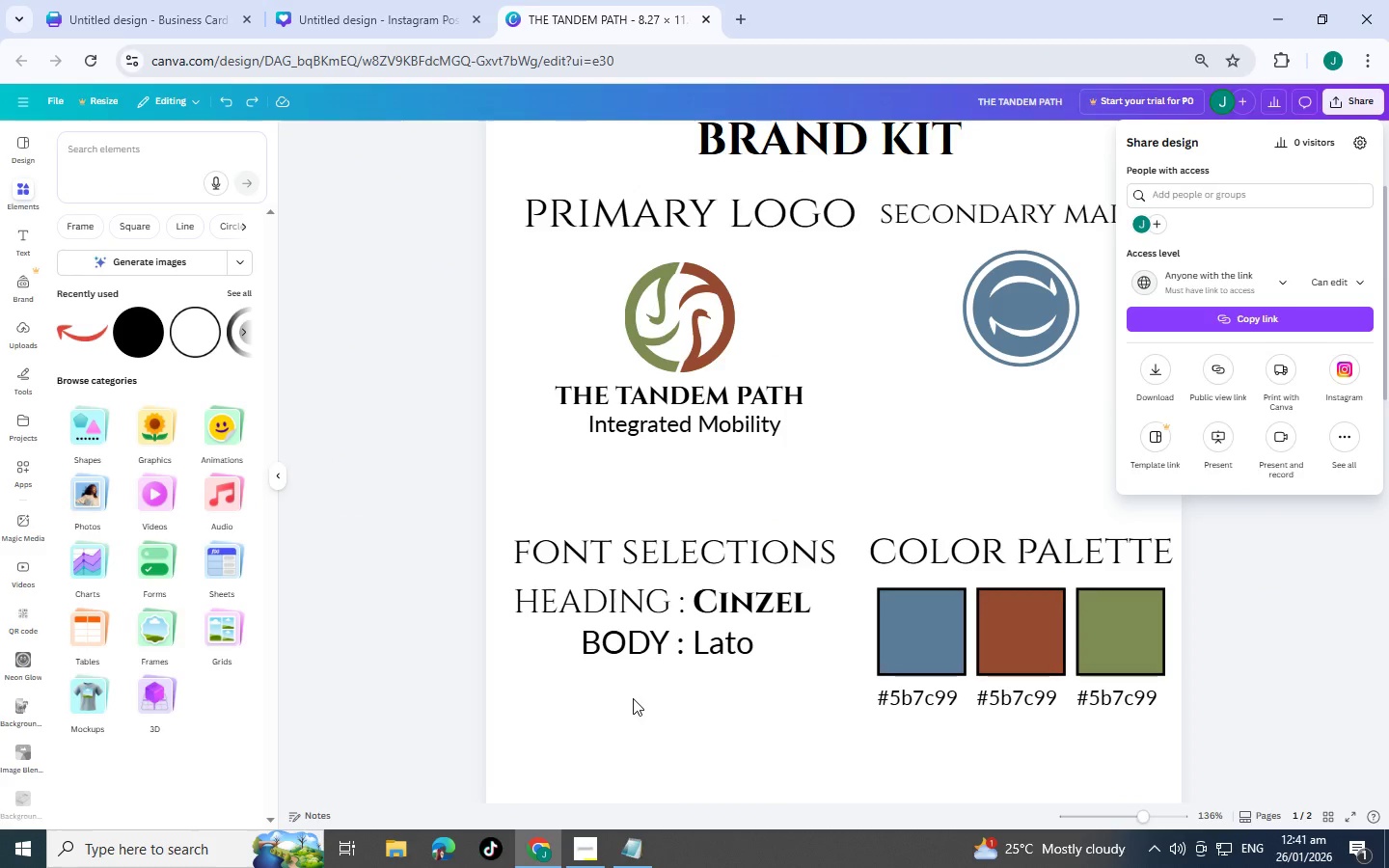 
mouse_move([614, 867])
 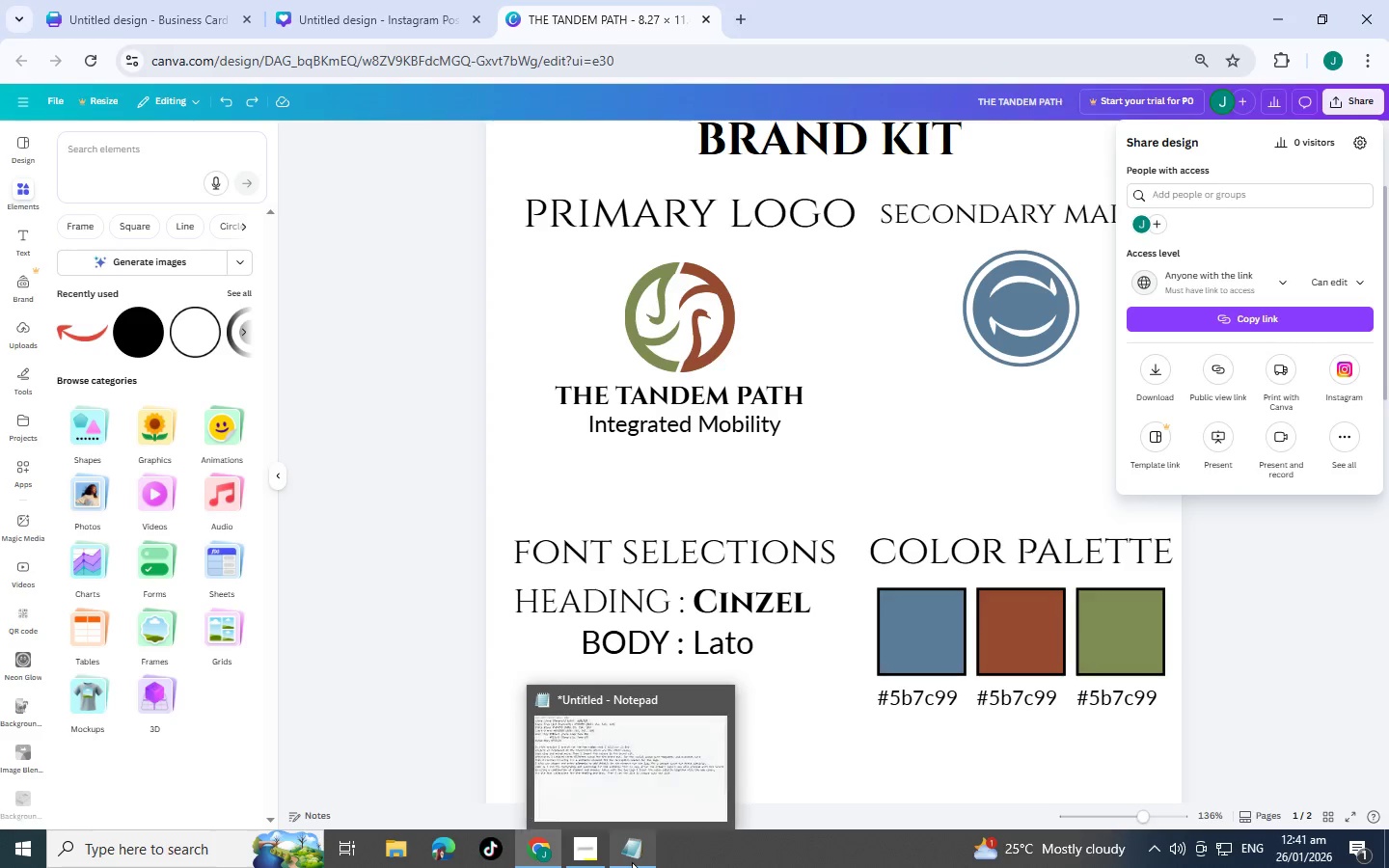 
left_click([632, 862])
 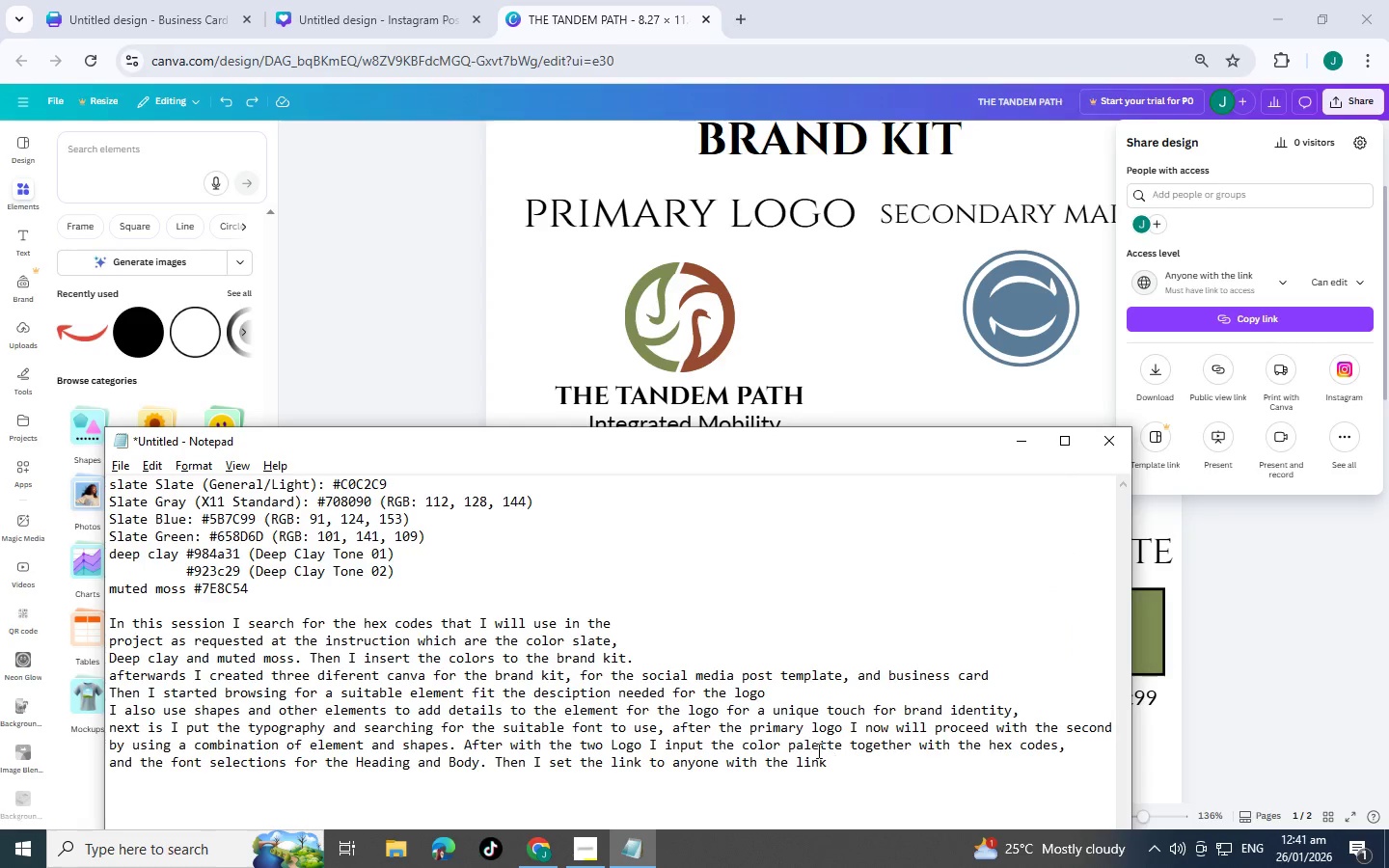 
wait(5.05)
 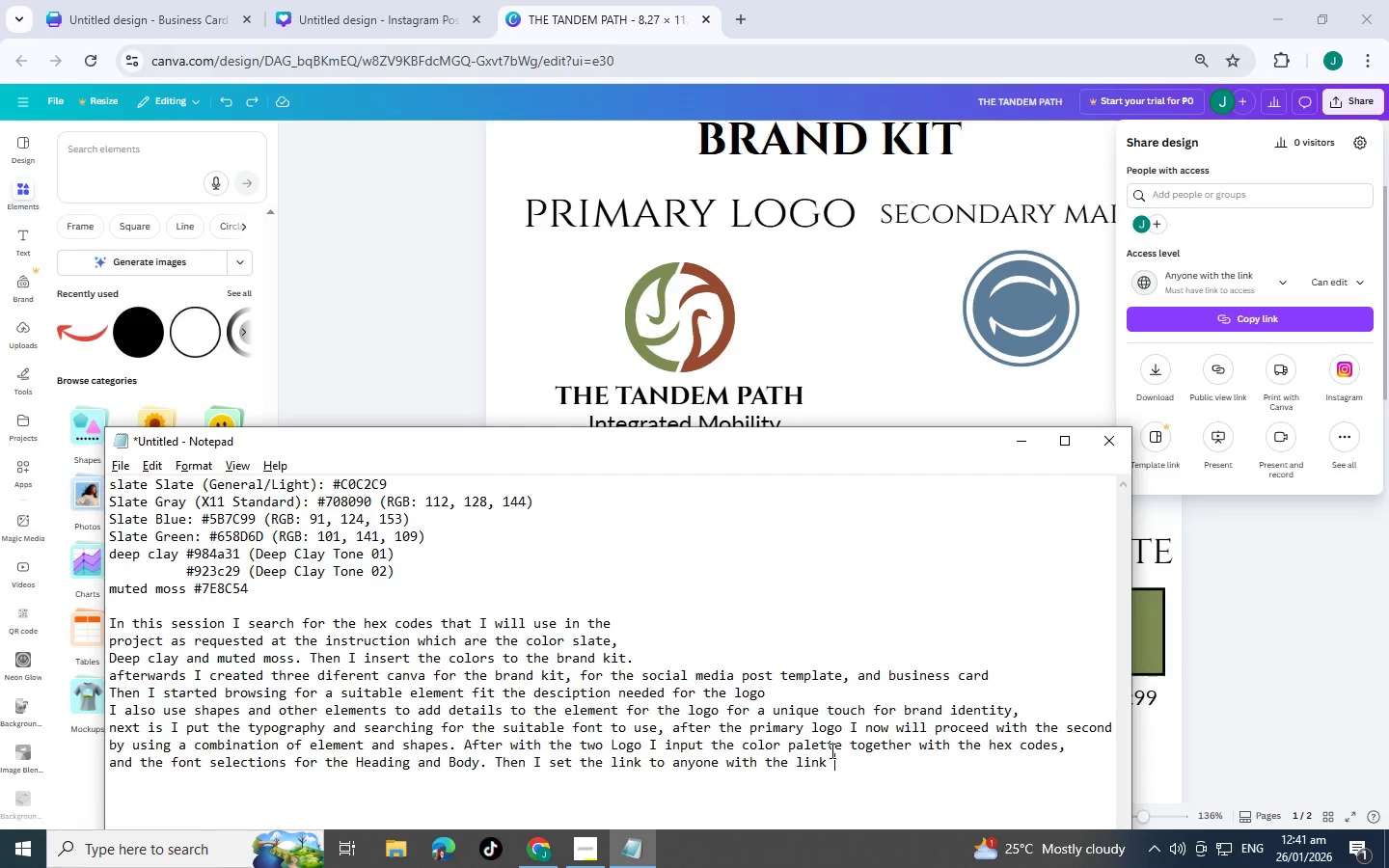 
scroll: coordinate [720, 788], scroll_direction: down, amount: 2.0
 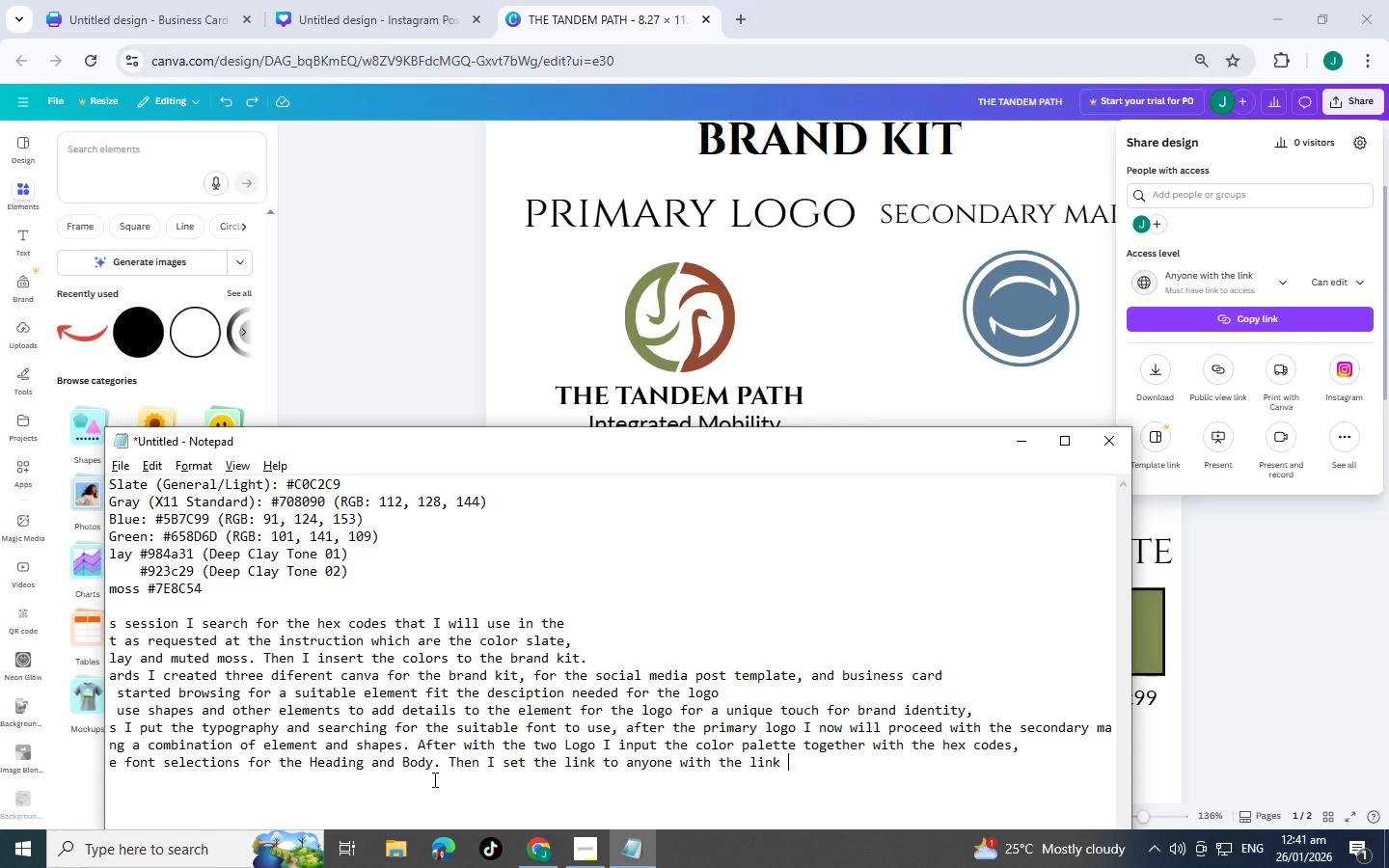 
wait(28.05)
 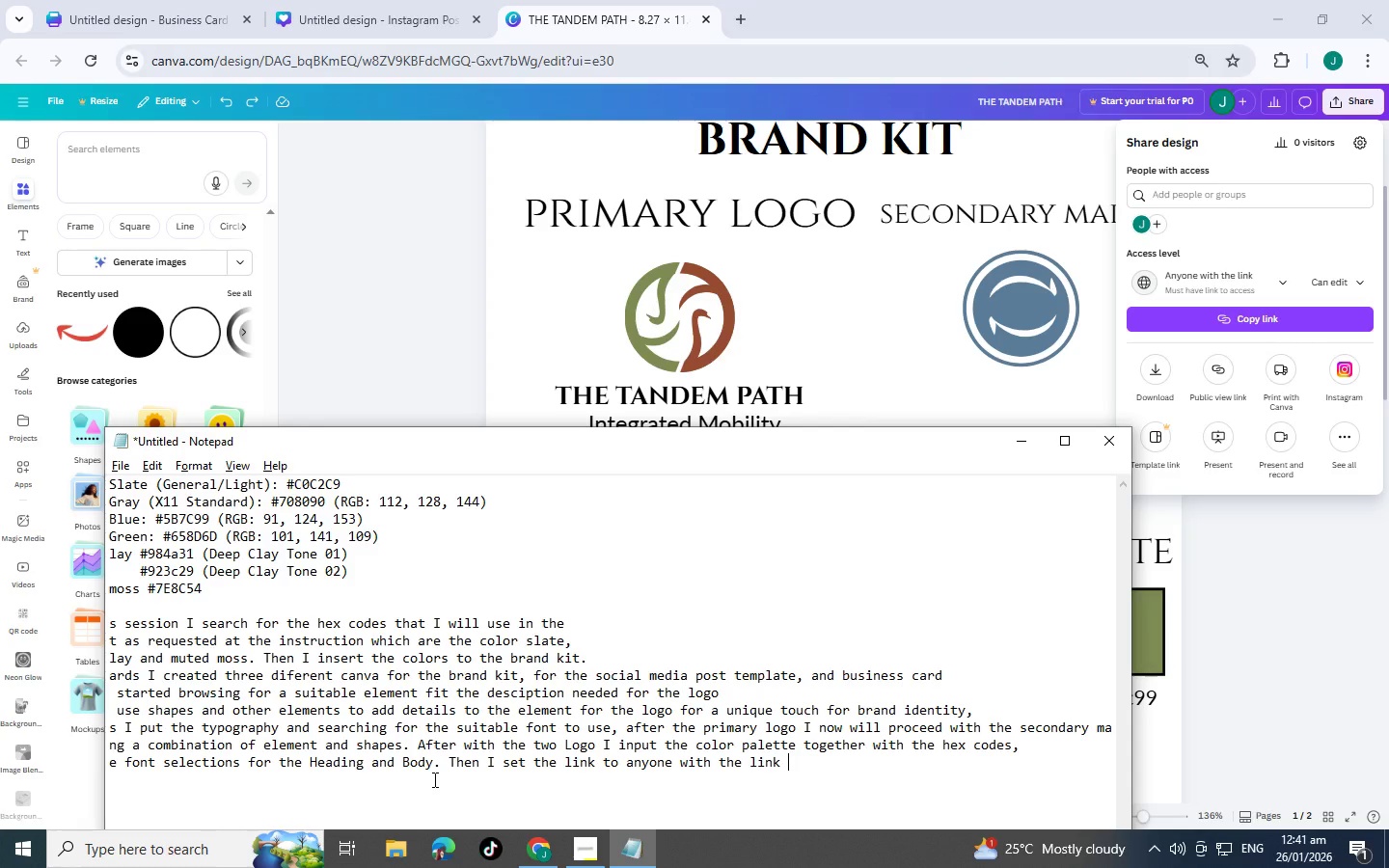 
scroll: coordinate [498, 773], scroll_direction: down, amount: 1.0
 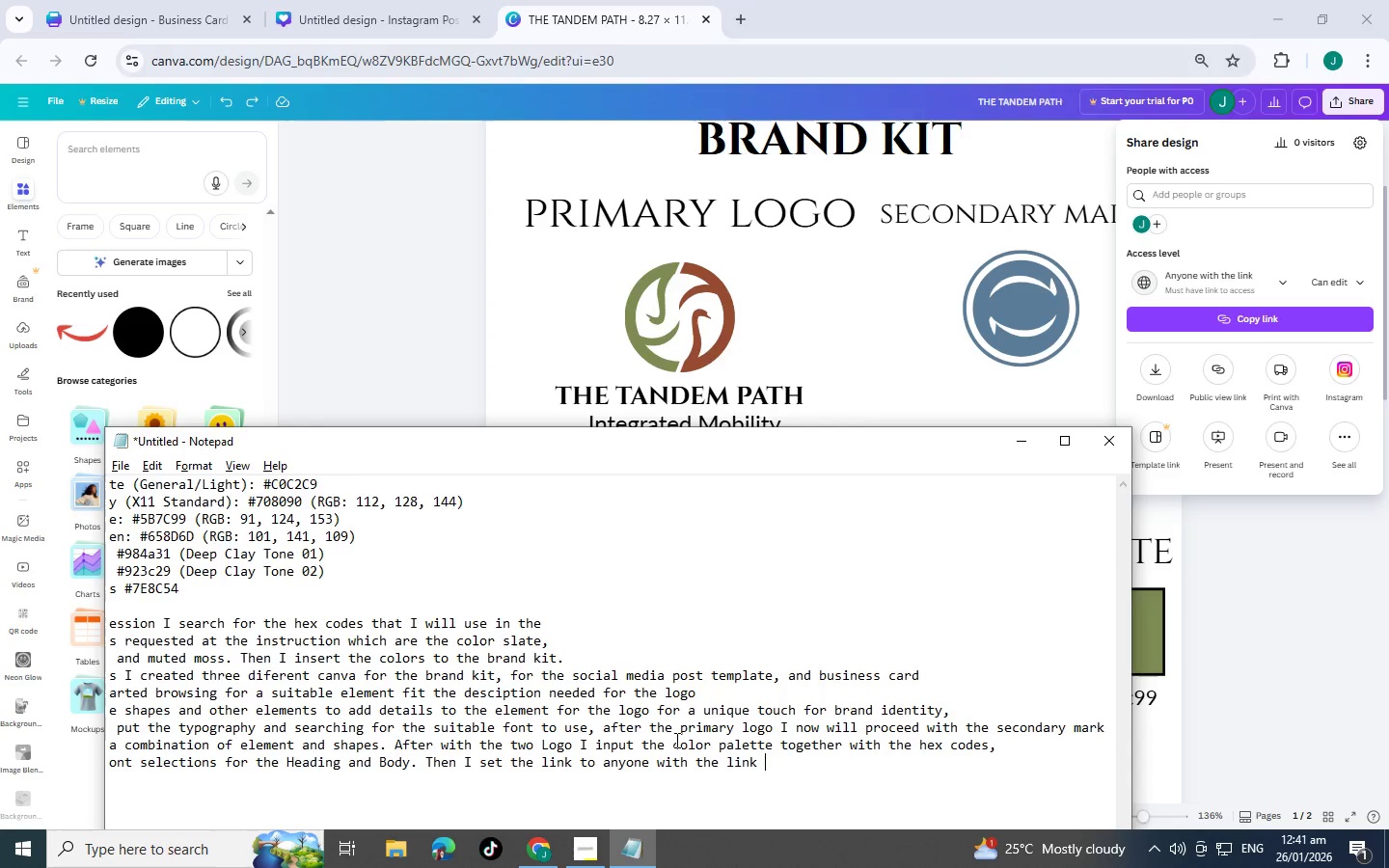 
scroll: coordinate [896, 719], scroll_direction: up, amount: 16.0
 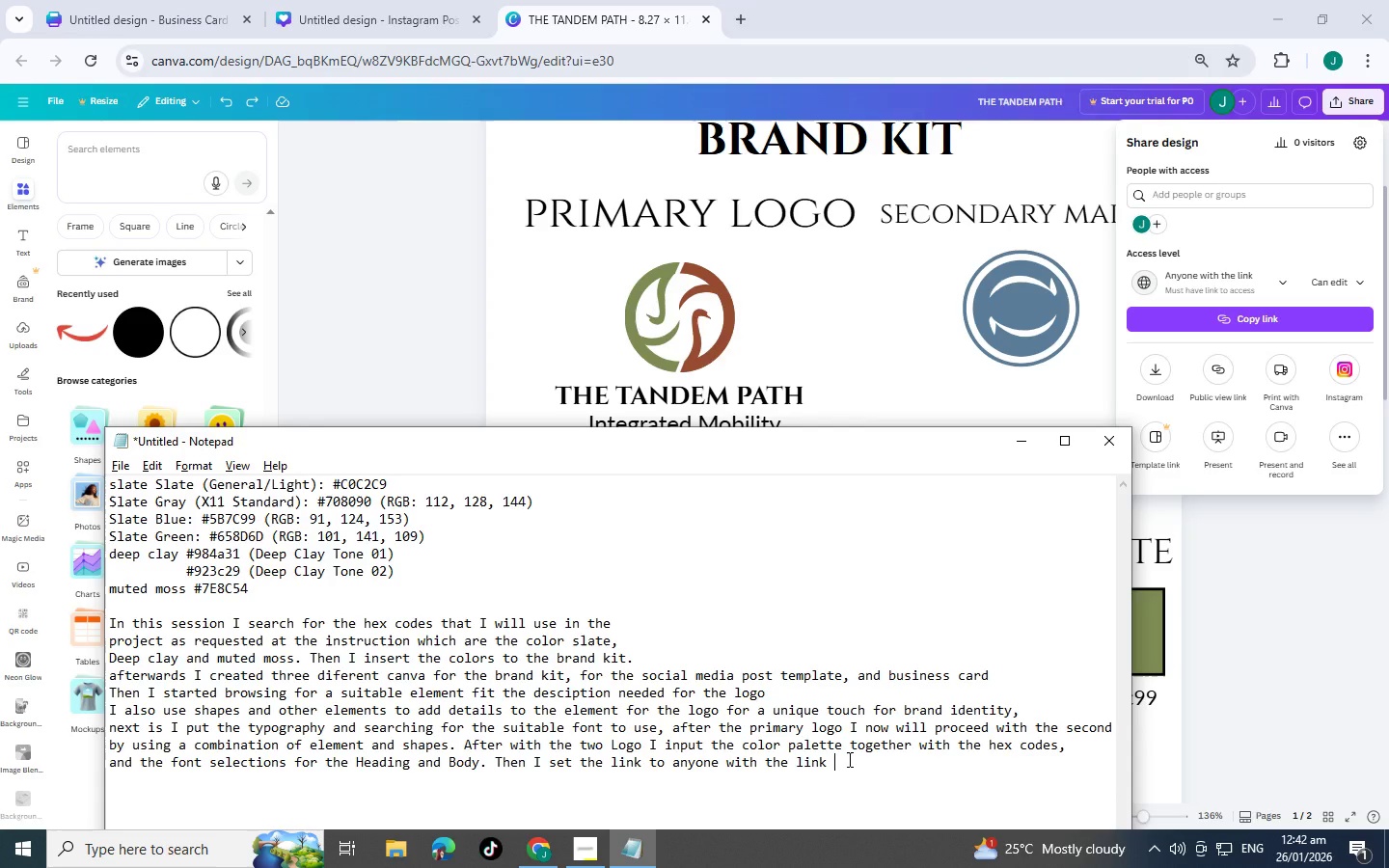 
left_click([848, 759])
 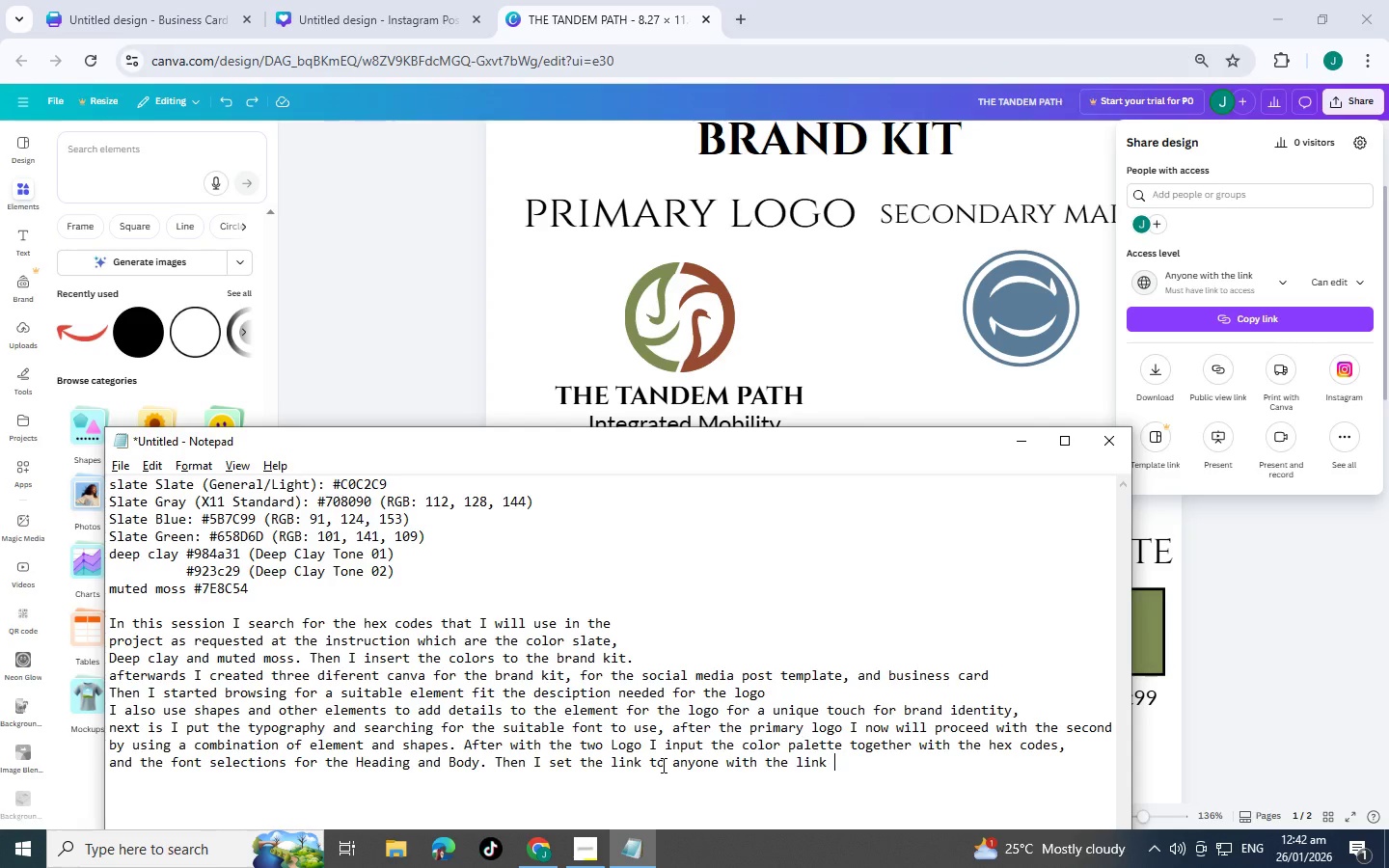 
wait(5.34)
 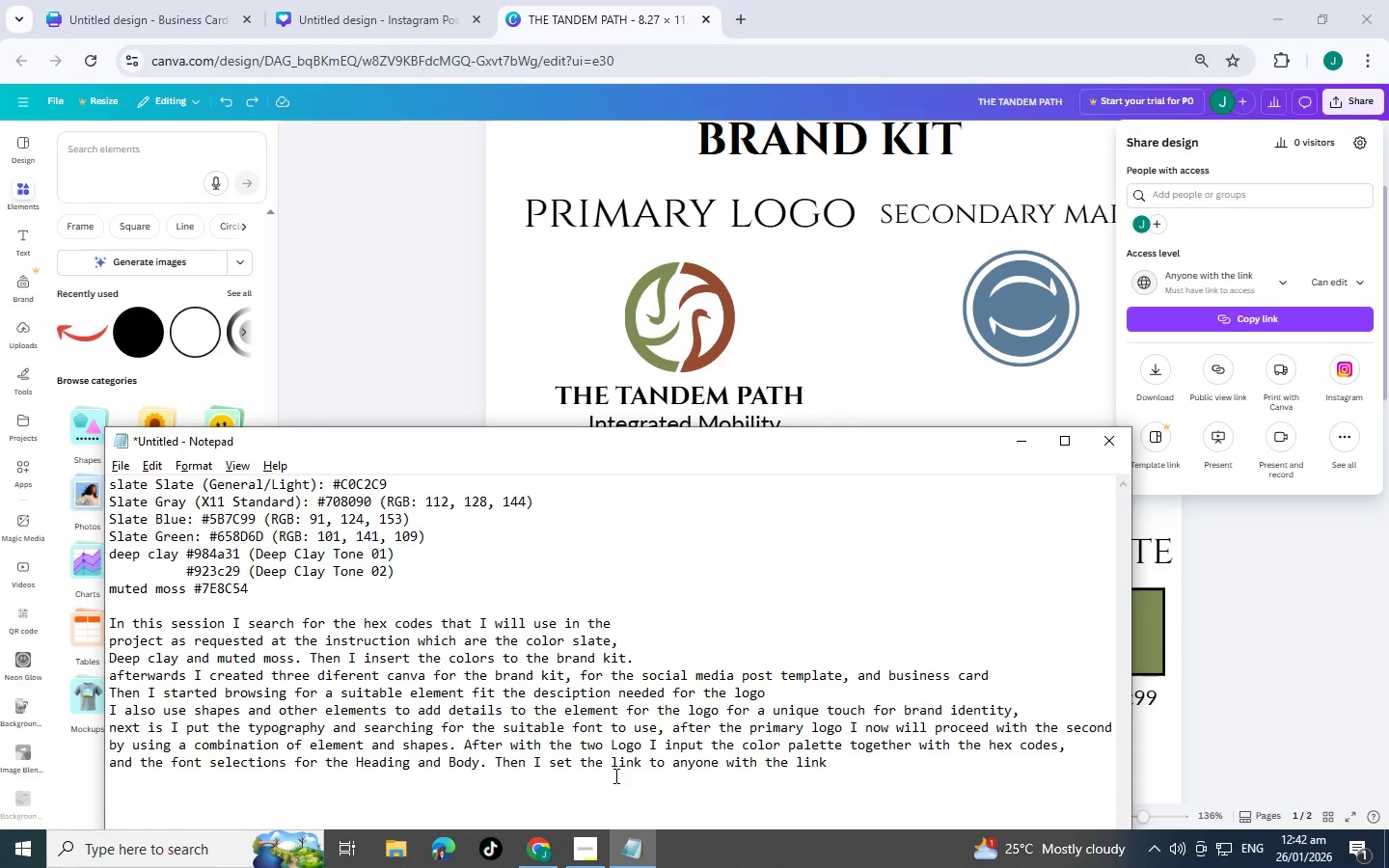 
left_click([645, 759])
 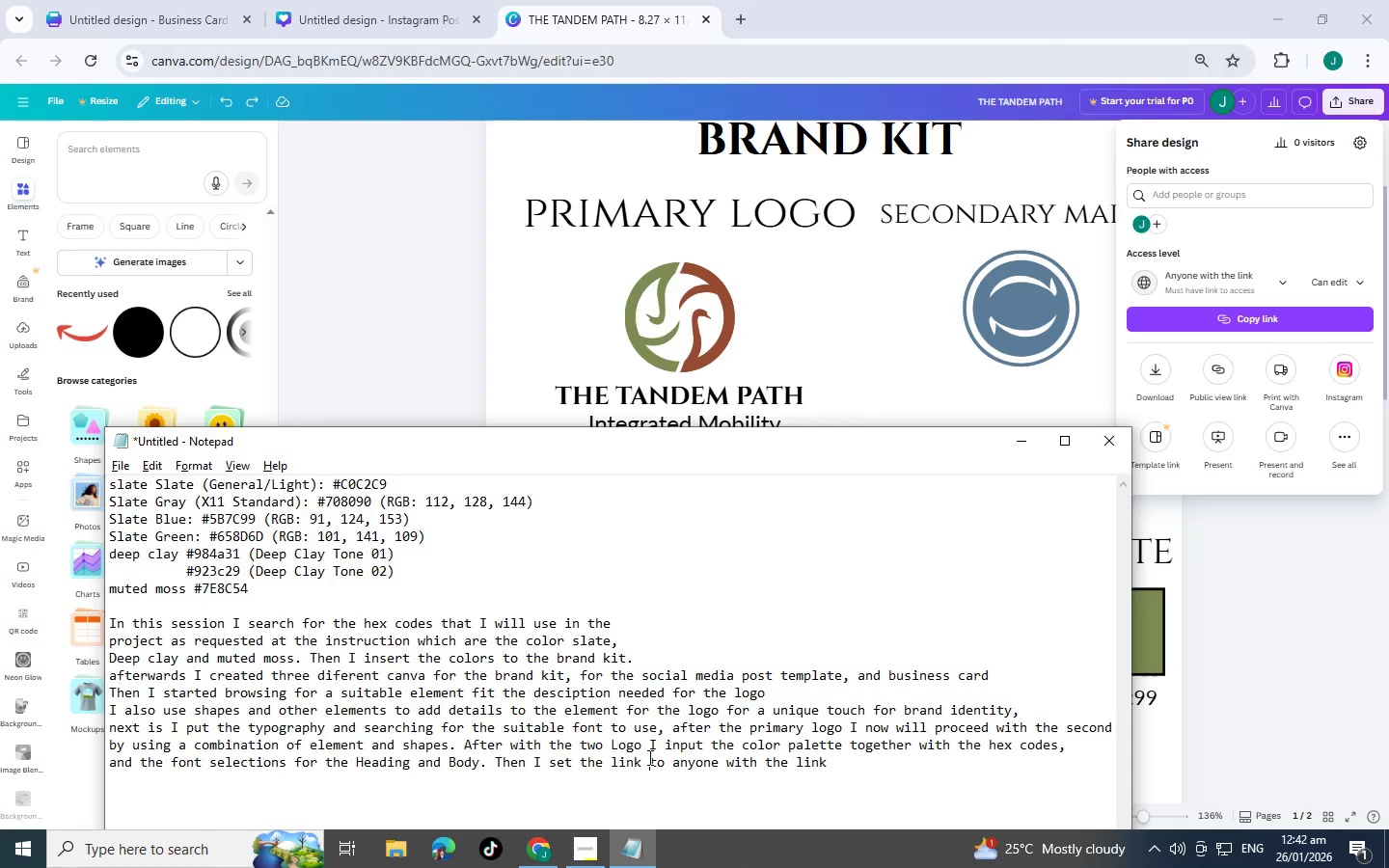 
type(from only access to )
 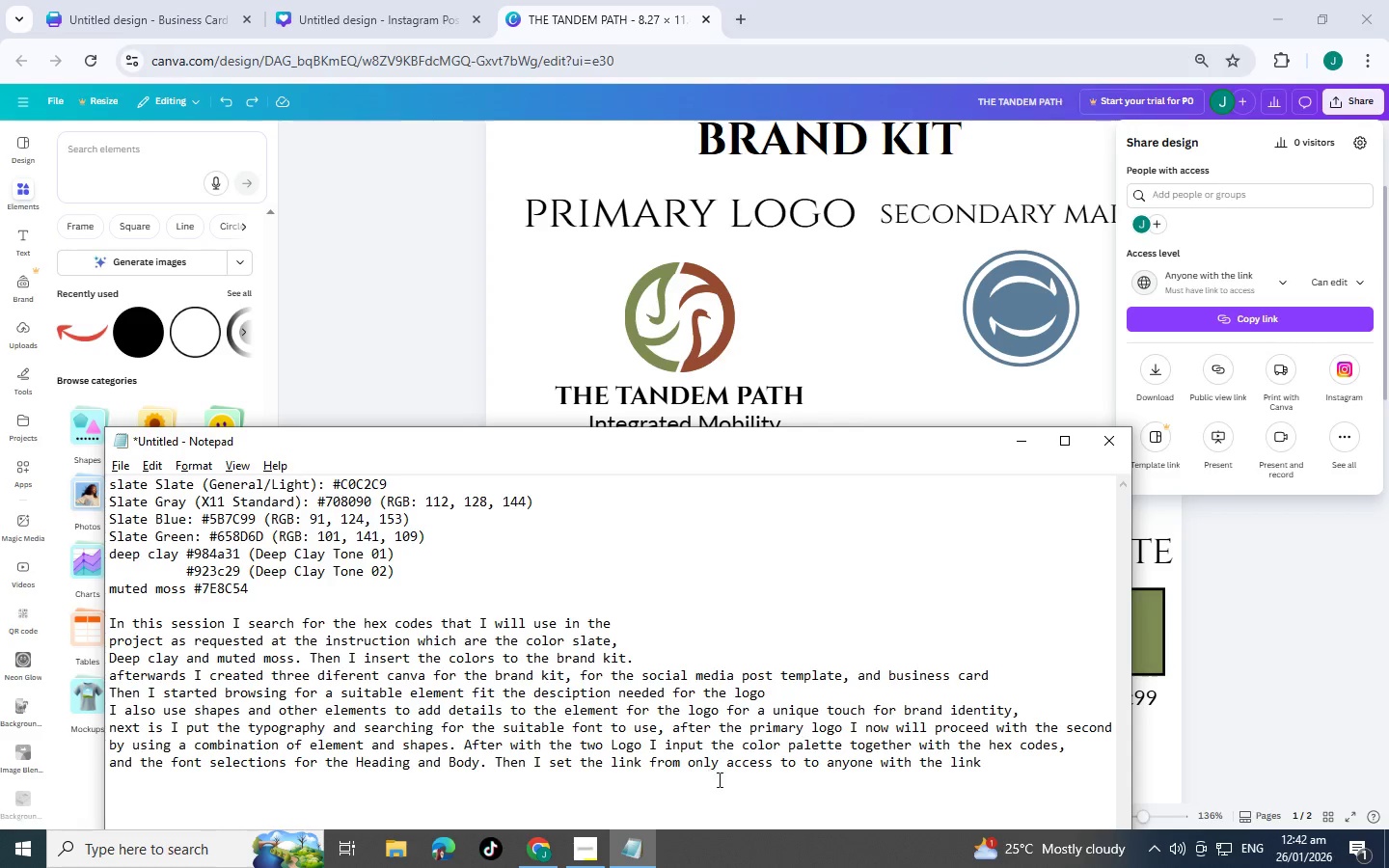 
left_click([994, 768])
 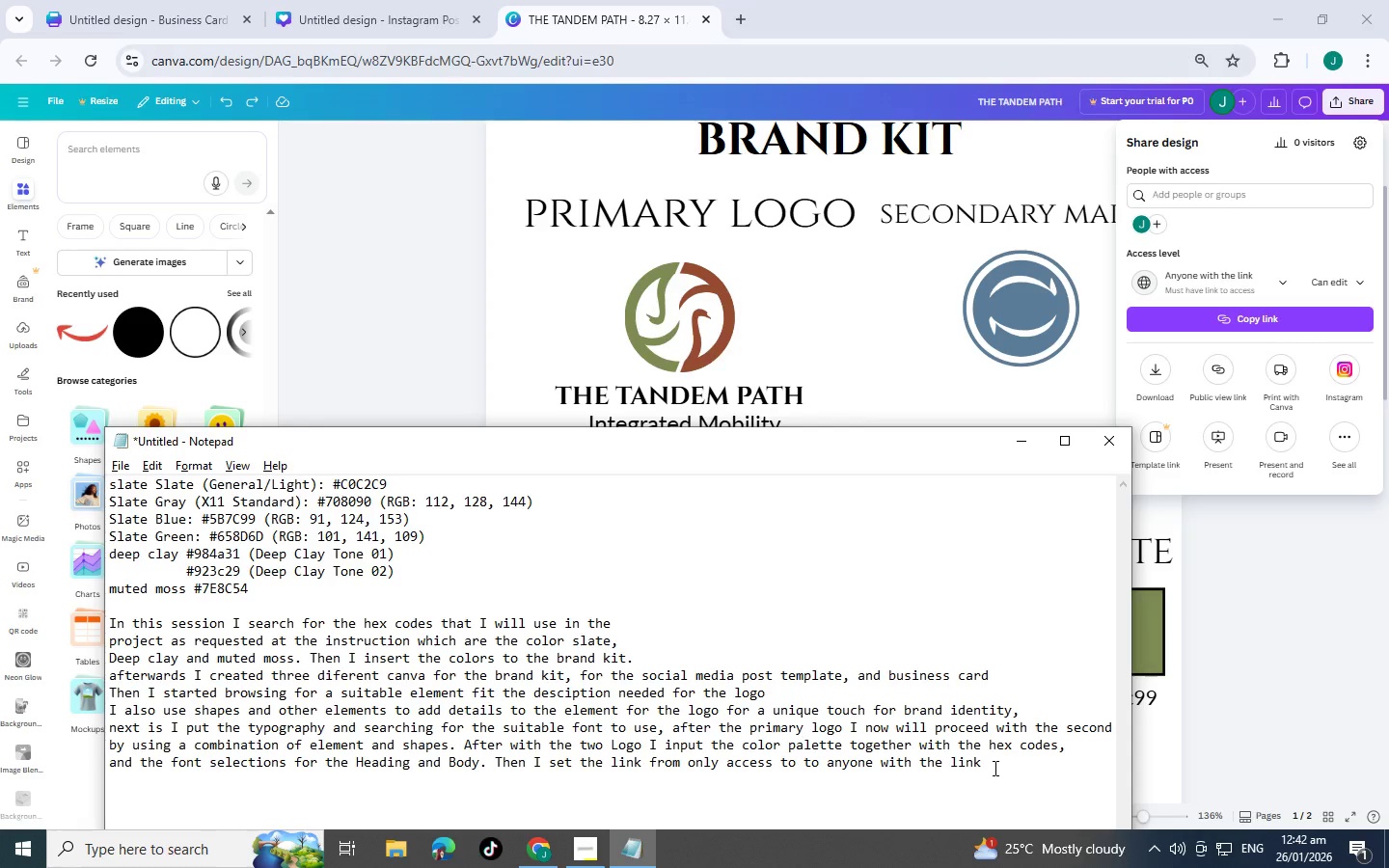 
key(Backspace)
type(ca)
key(Backspace)
type( )
key(Backspace)
key(Backspace)
type( can edit d)
key(Backspace)
key(Backspace)
key(Backspace)
type(t. Done )
key(Backspace)
key(Backspace)
key(Backspace)
key(Backspace)
key(Backspace)
key(Backspace)
key(Backspace)
type( n)
key(Backspace)
key(Backspace)
type(, now done with the first deliverable n)
key(Backspace)
type(n)
key(Backspace)
type(now I i)
key(Backspace)
type(will proceed to the 2nd dlivrable whuch)
key(Backspace)
key(Backspace)
key(Backspace)
type(ich are the )
 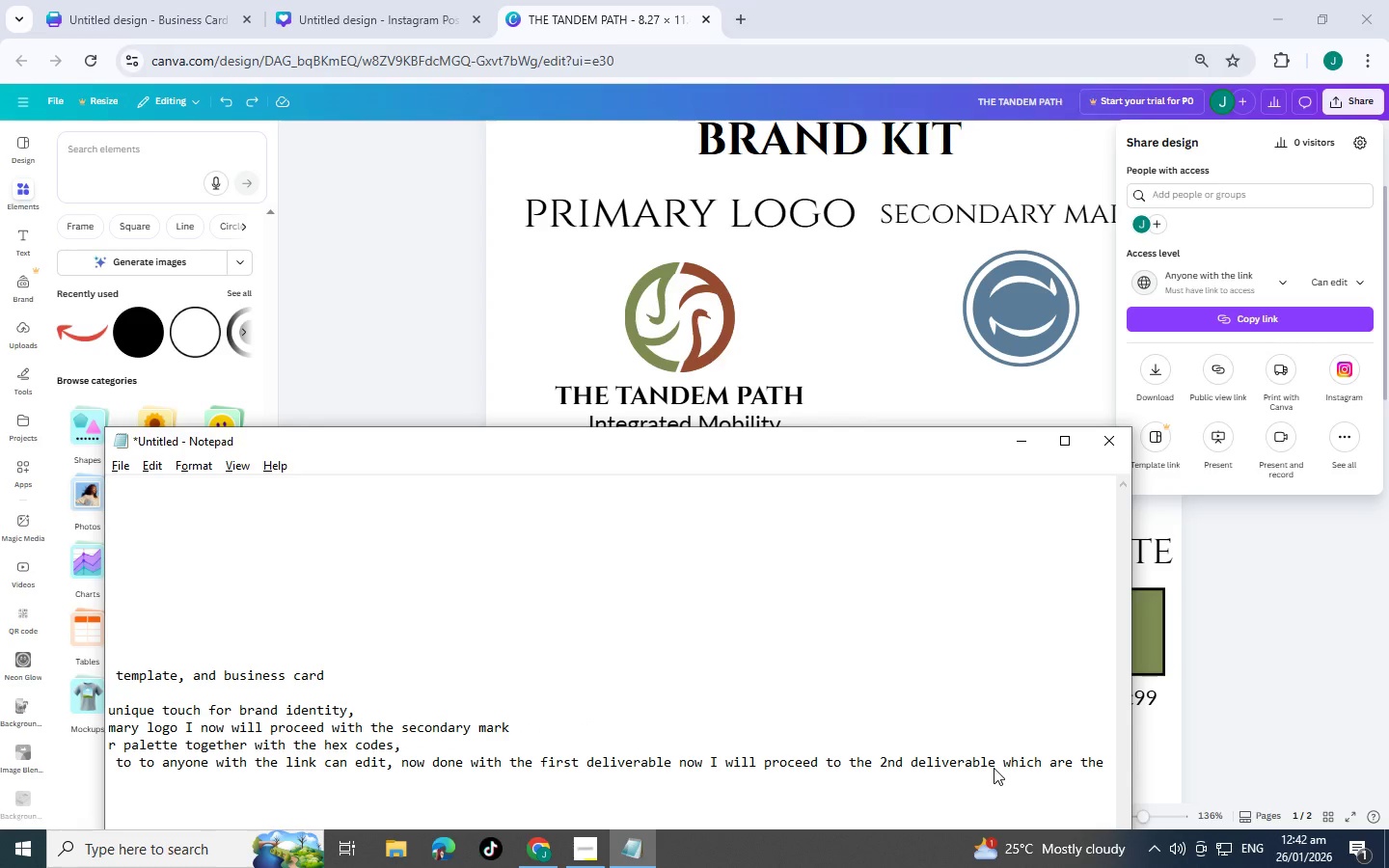 
wait(6.05)
 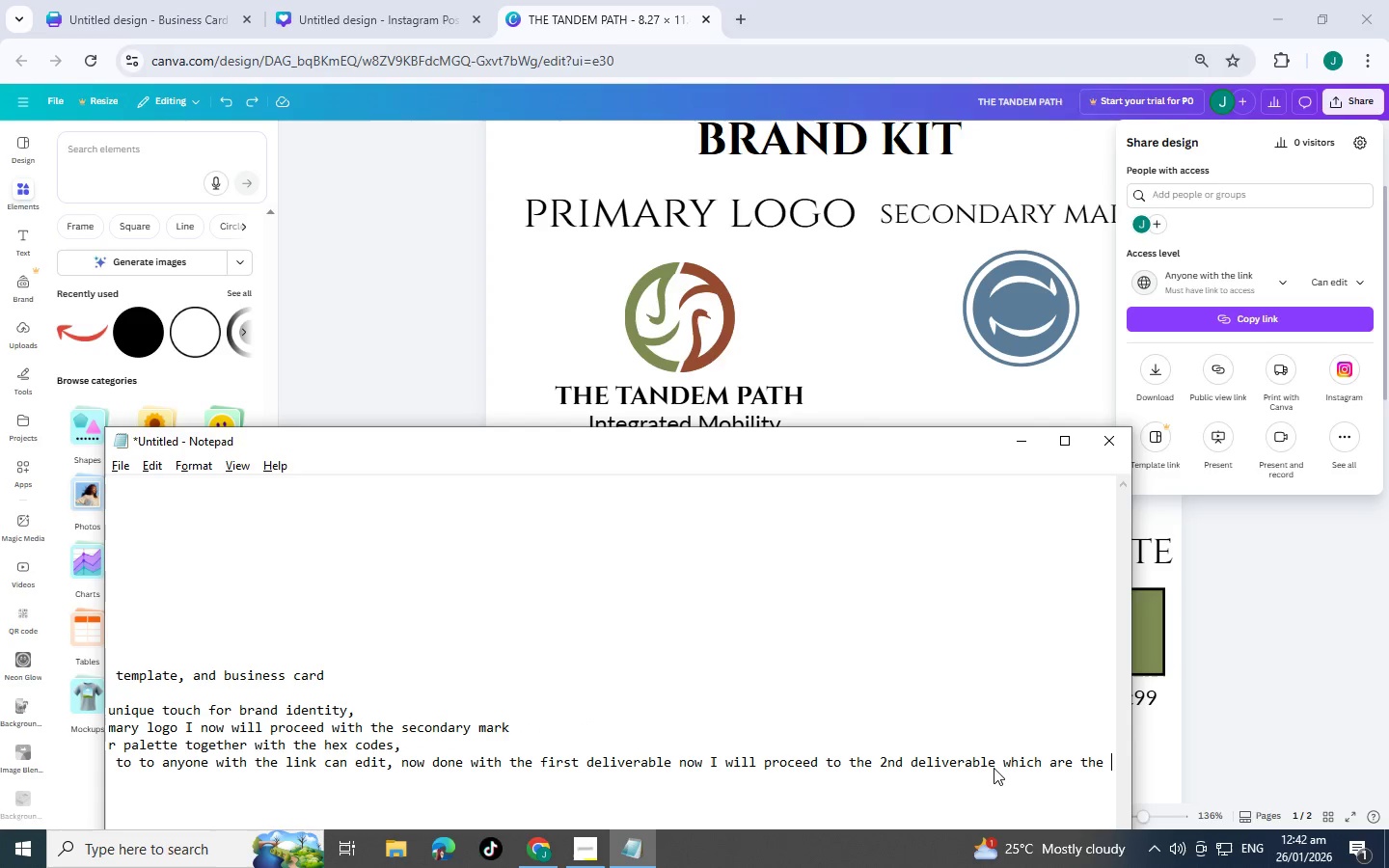 
hold_key(key=ShiftLeft, duration=1.5)
 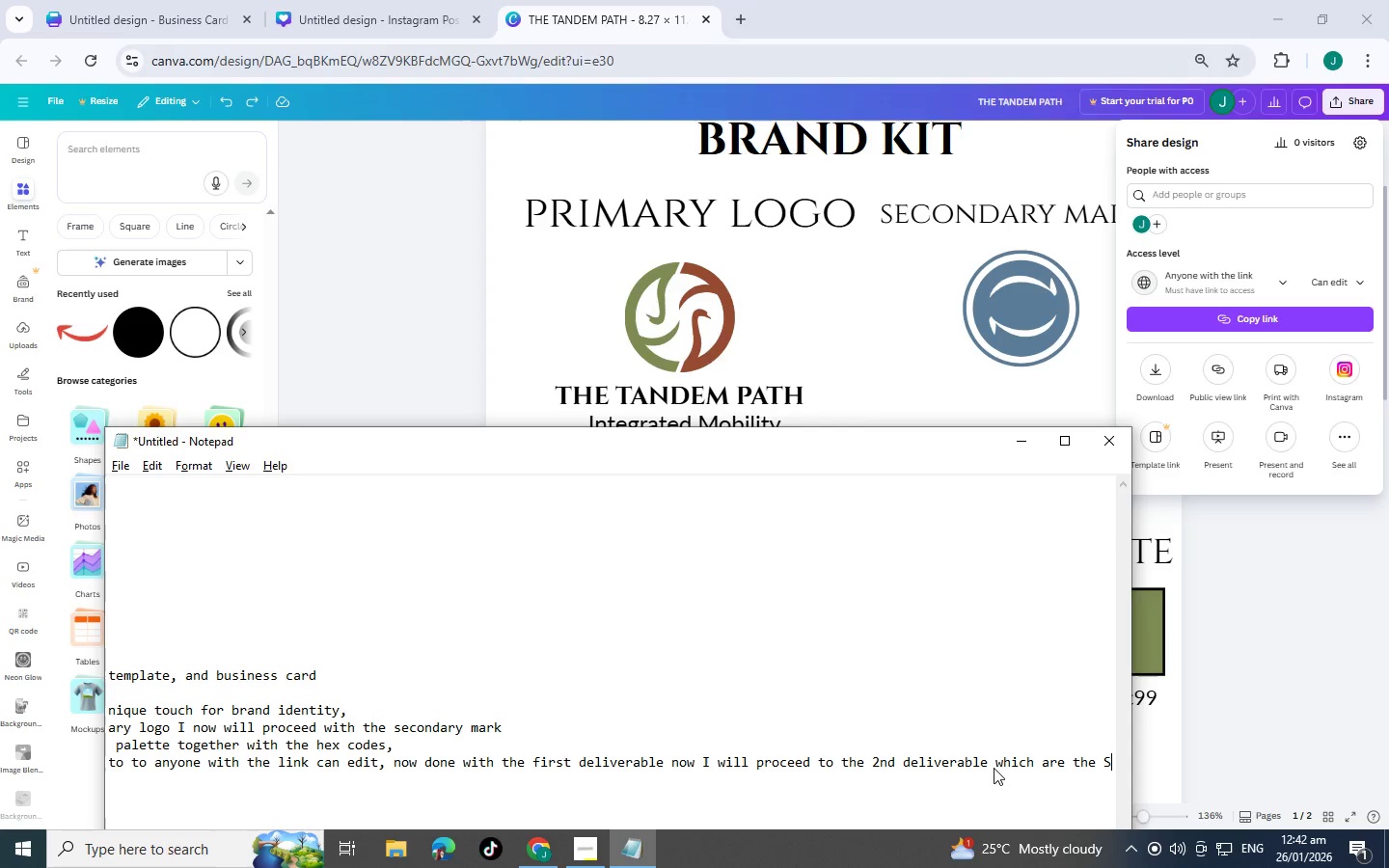 
type(Socai)
key(Backspace)
key(Backspace)
key(Backspace)
key(Backspace)
key(Backspace)
type(social)
key(Backspace)
key(Backspace)
key(Backspace)
key(Backspace)
key(Backspace)
key(Backspace)
type(3 social media te)
key(Backspace)
key(Backspace)
type(post template)
 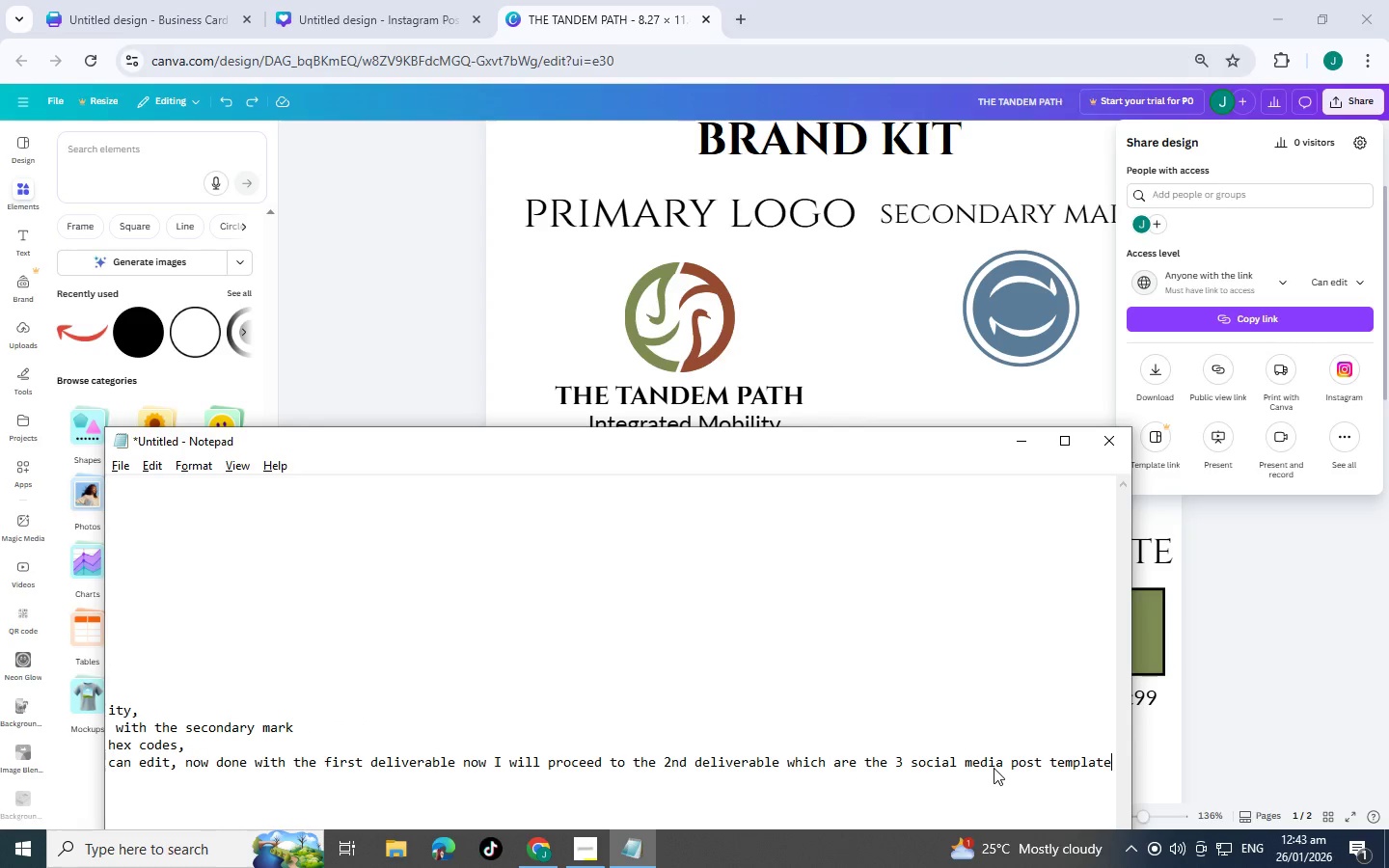 
left_click([188, 758])
 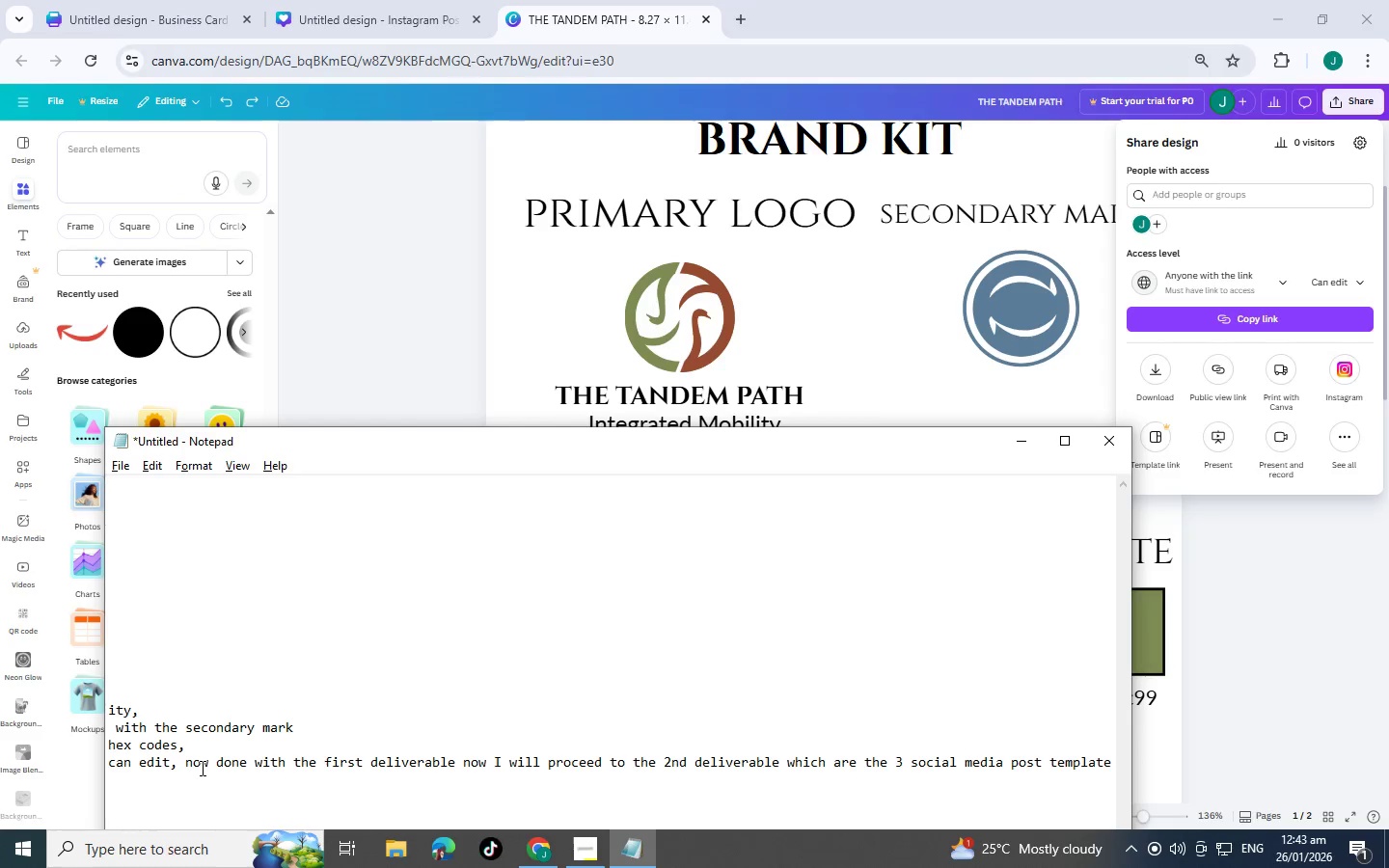 
key(Enter)
 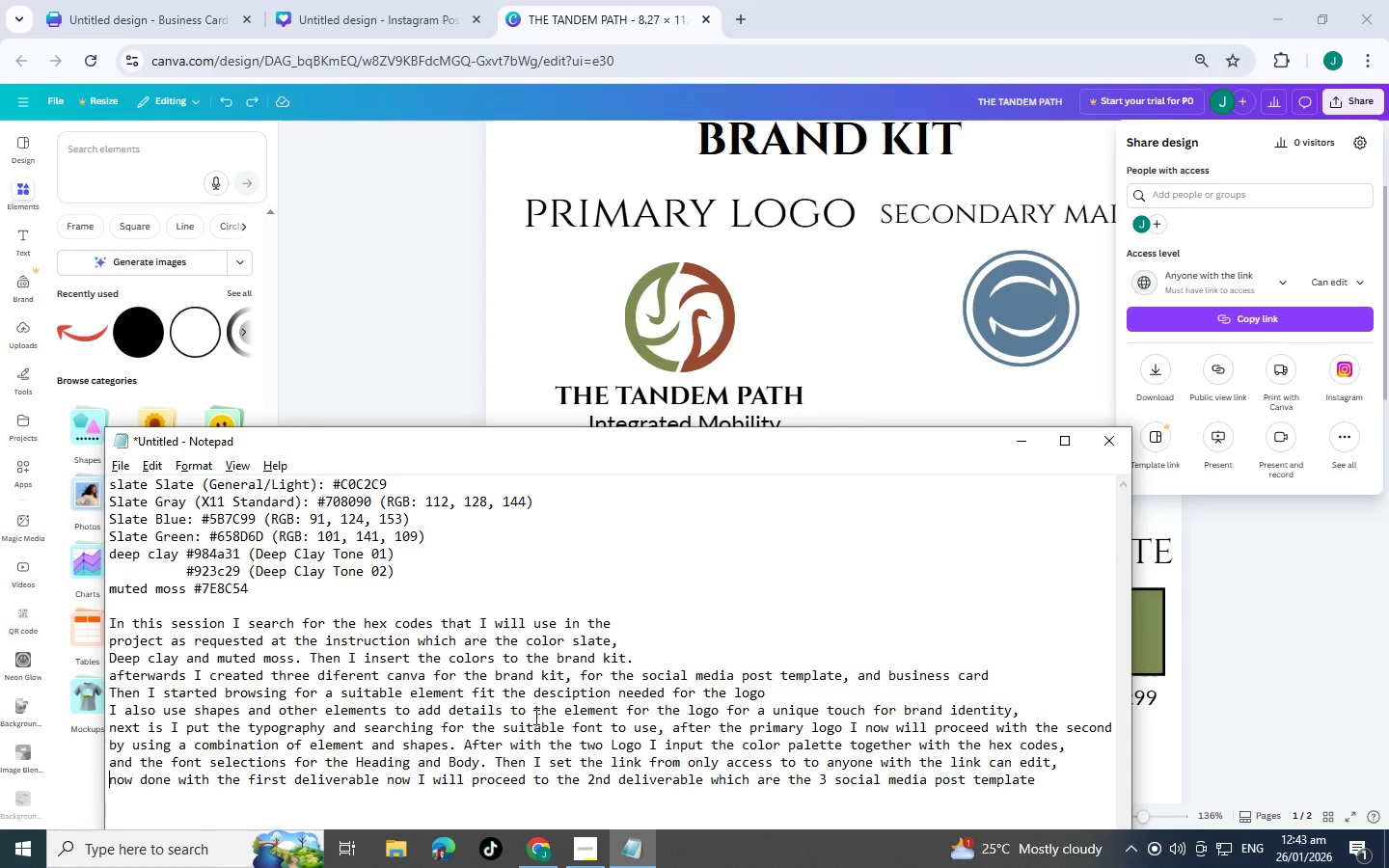 
scroll: coordinate [545, 714], scroll_direction: down, amount: 2.0
 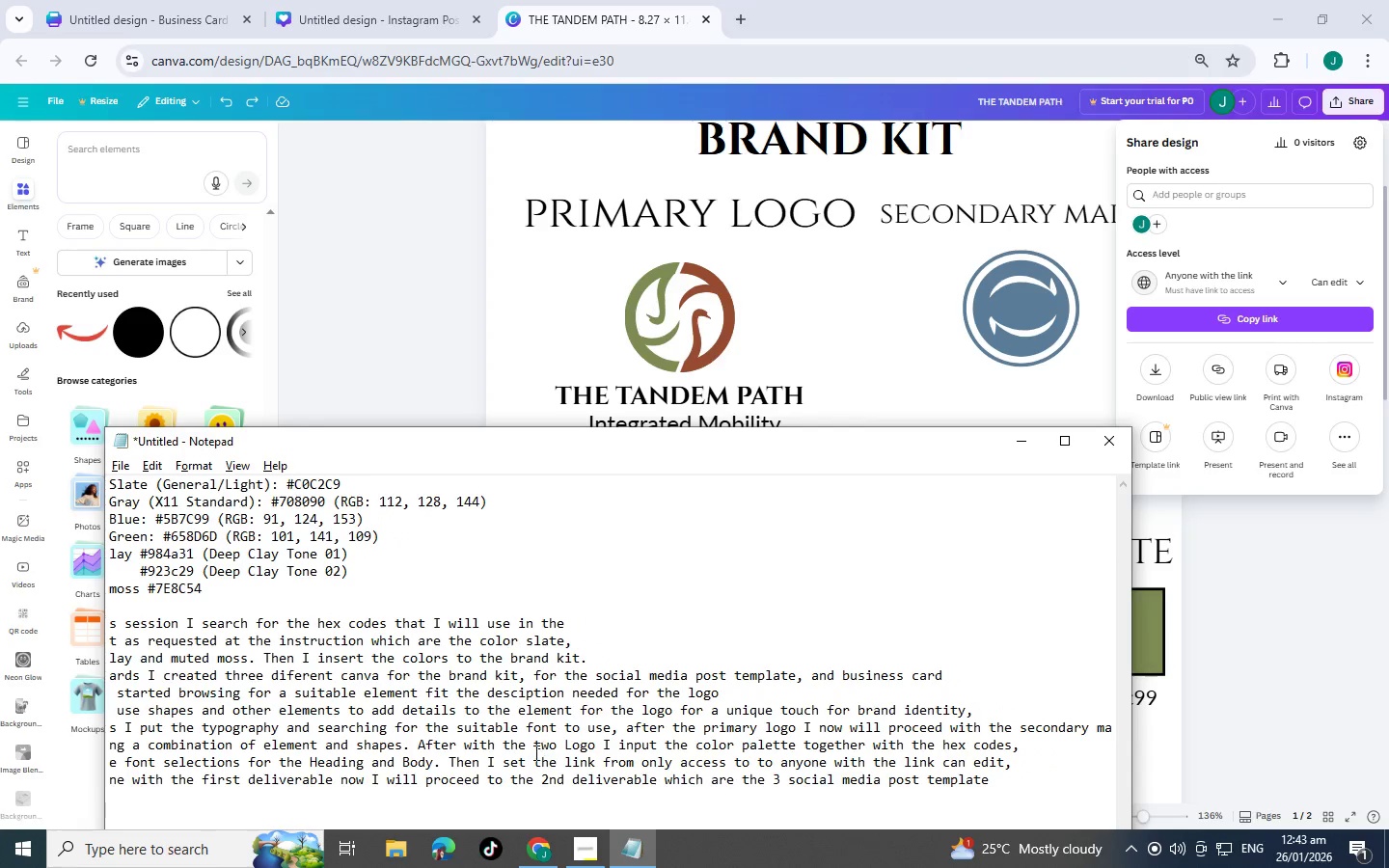 
scroll: coordinate [514, 759], scroll_direction: up, amount: 3.0
 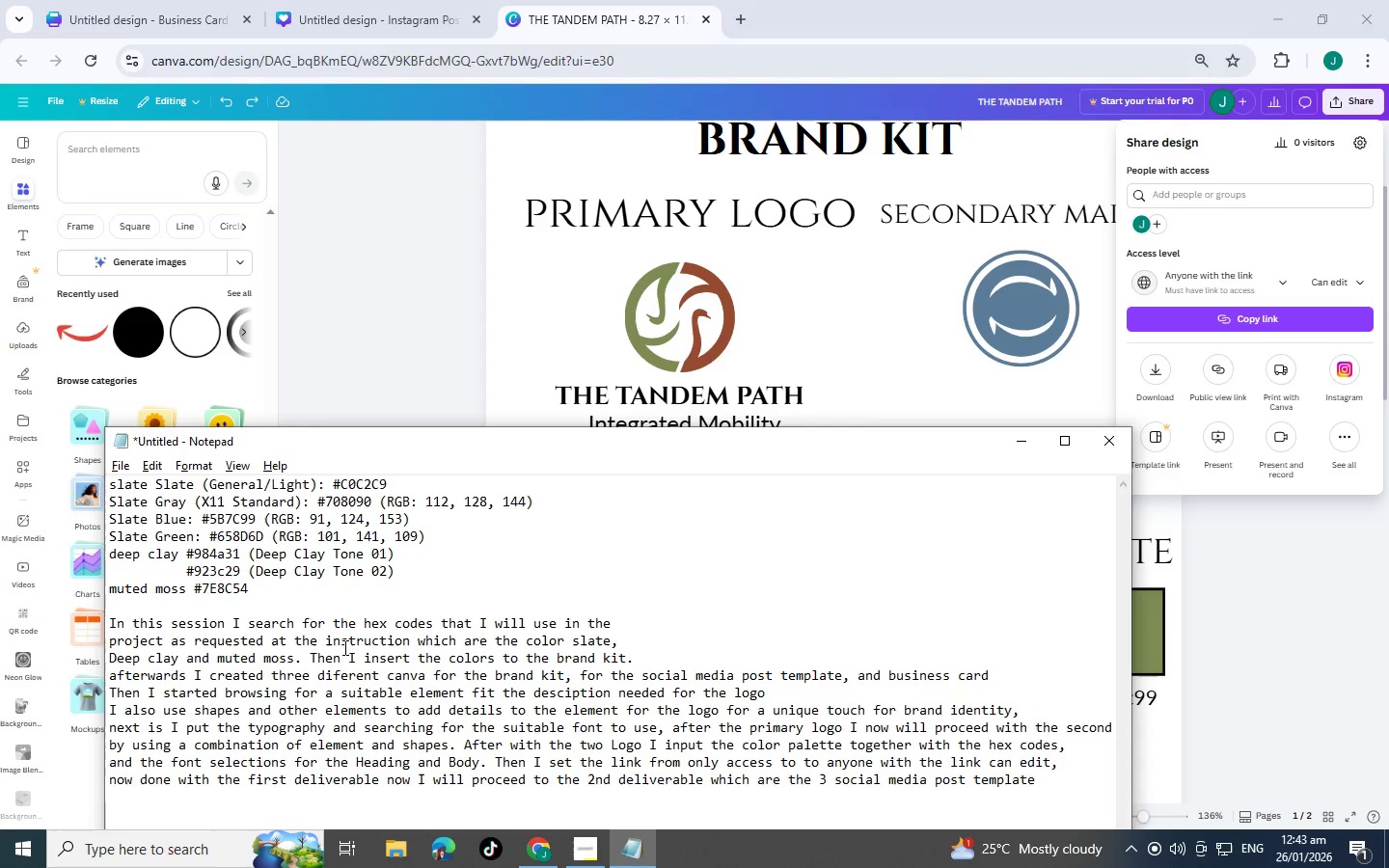 
scroll: coordinate [147, 662], scroll_direction: down, amount: 1.0
 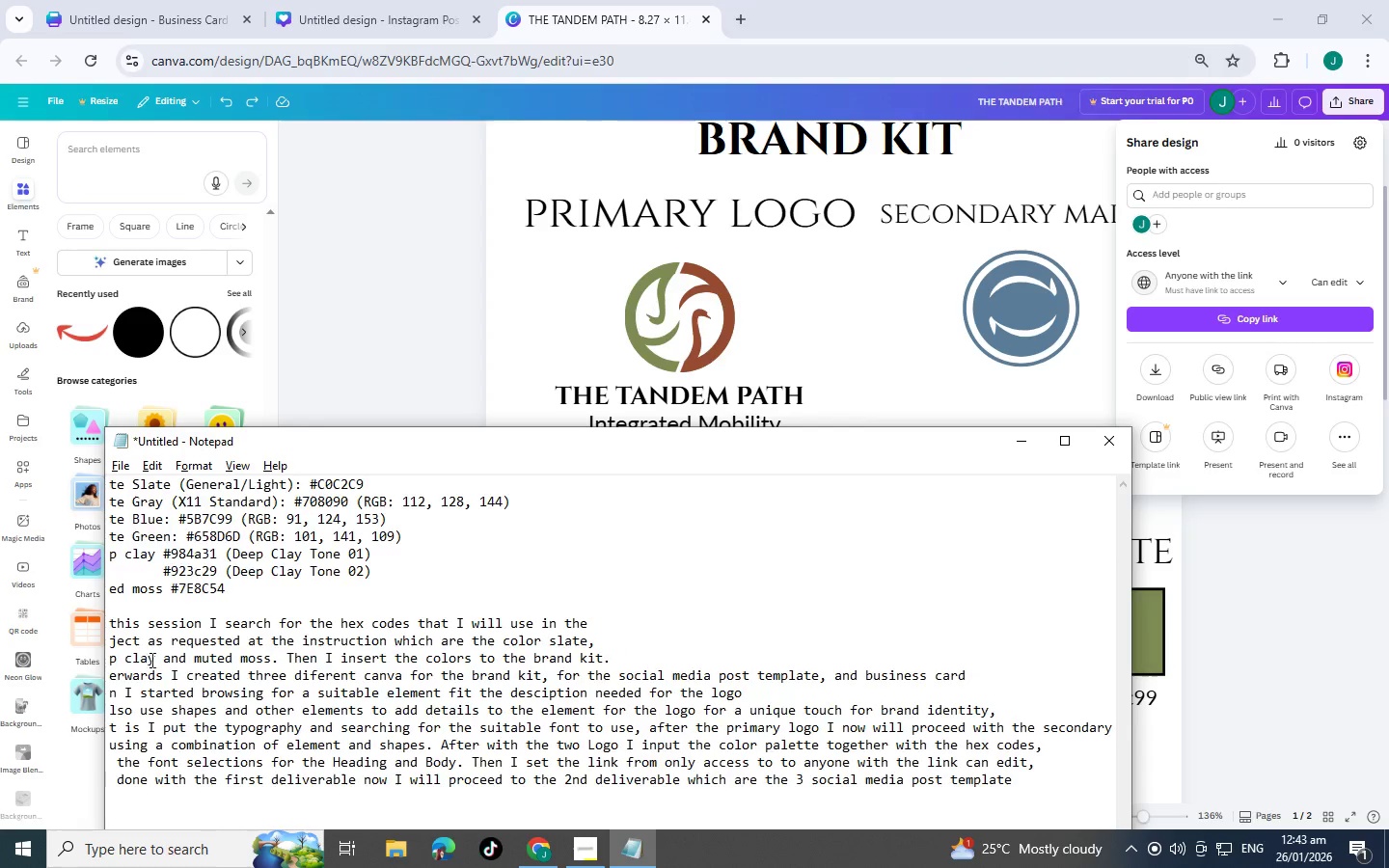 
scroll: coordinate [151, 660], scroll_direction: up, amount: 1.0
 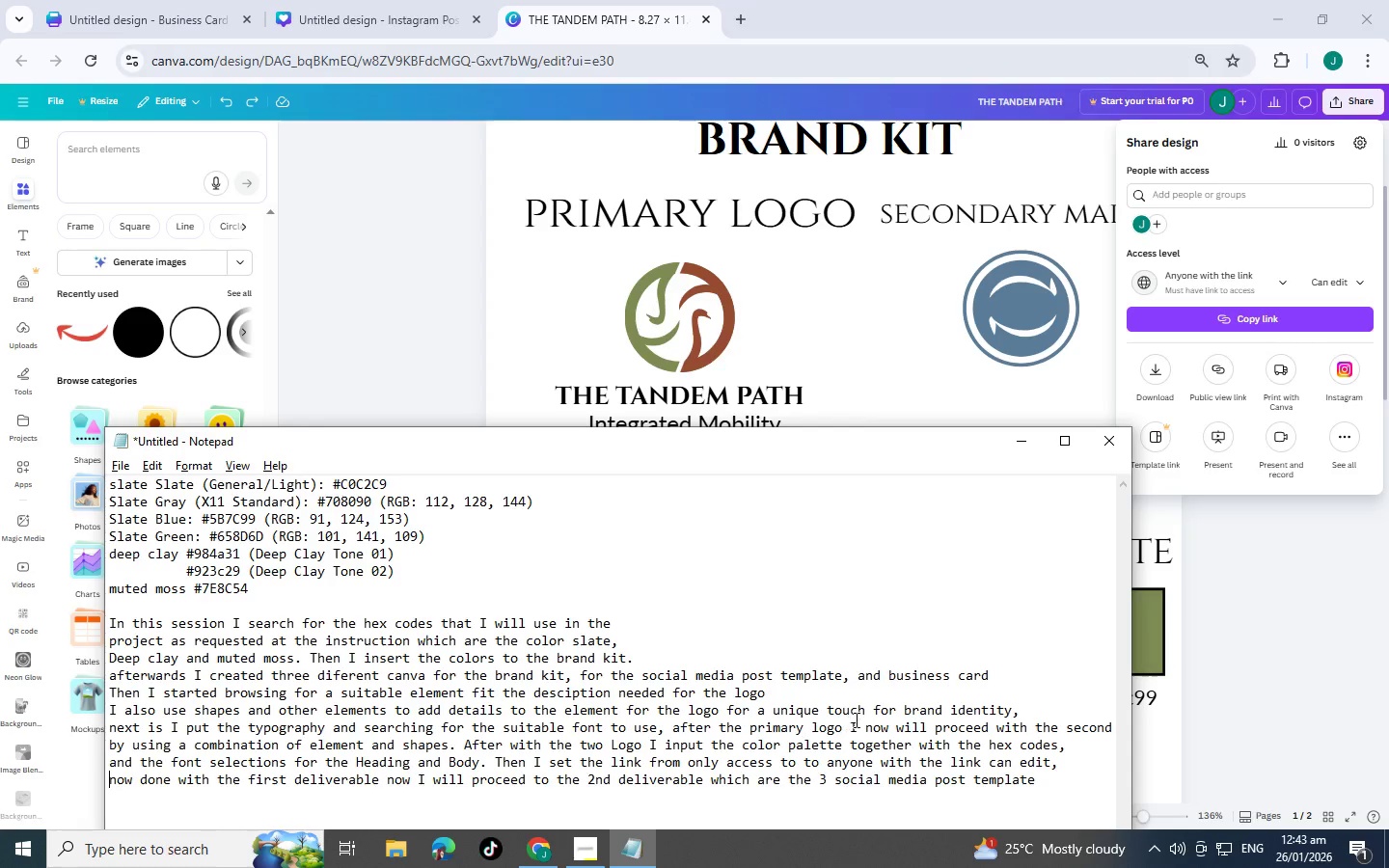 
wait(24.76)
 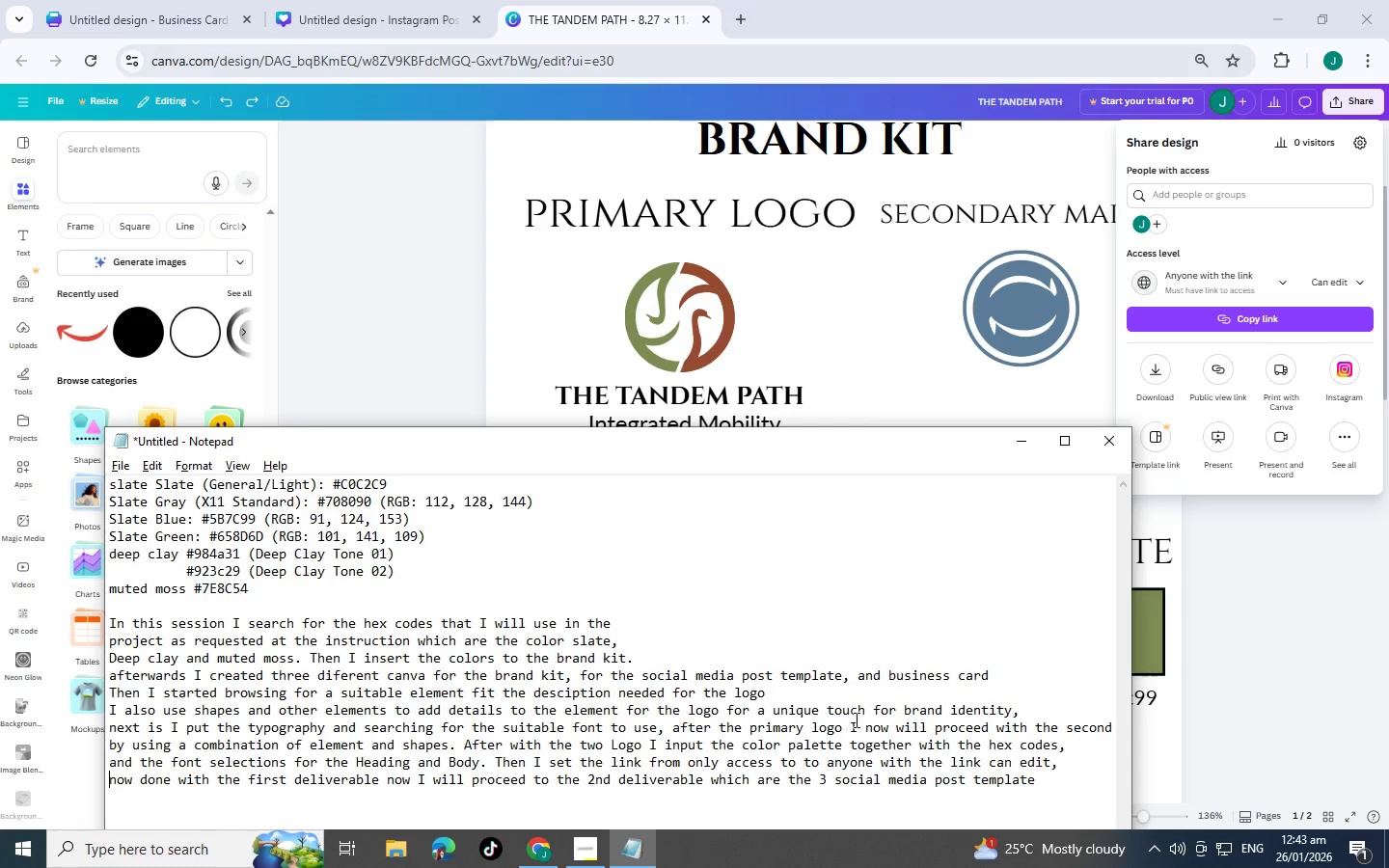 
left_click_drag(start_coordinate=[1100, 731], to_coordinate=[1068, 729])
 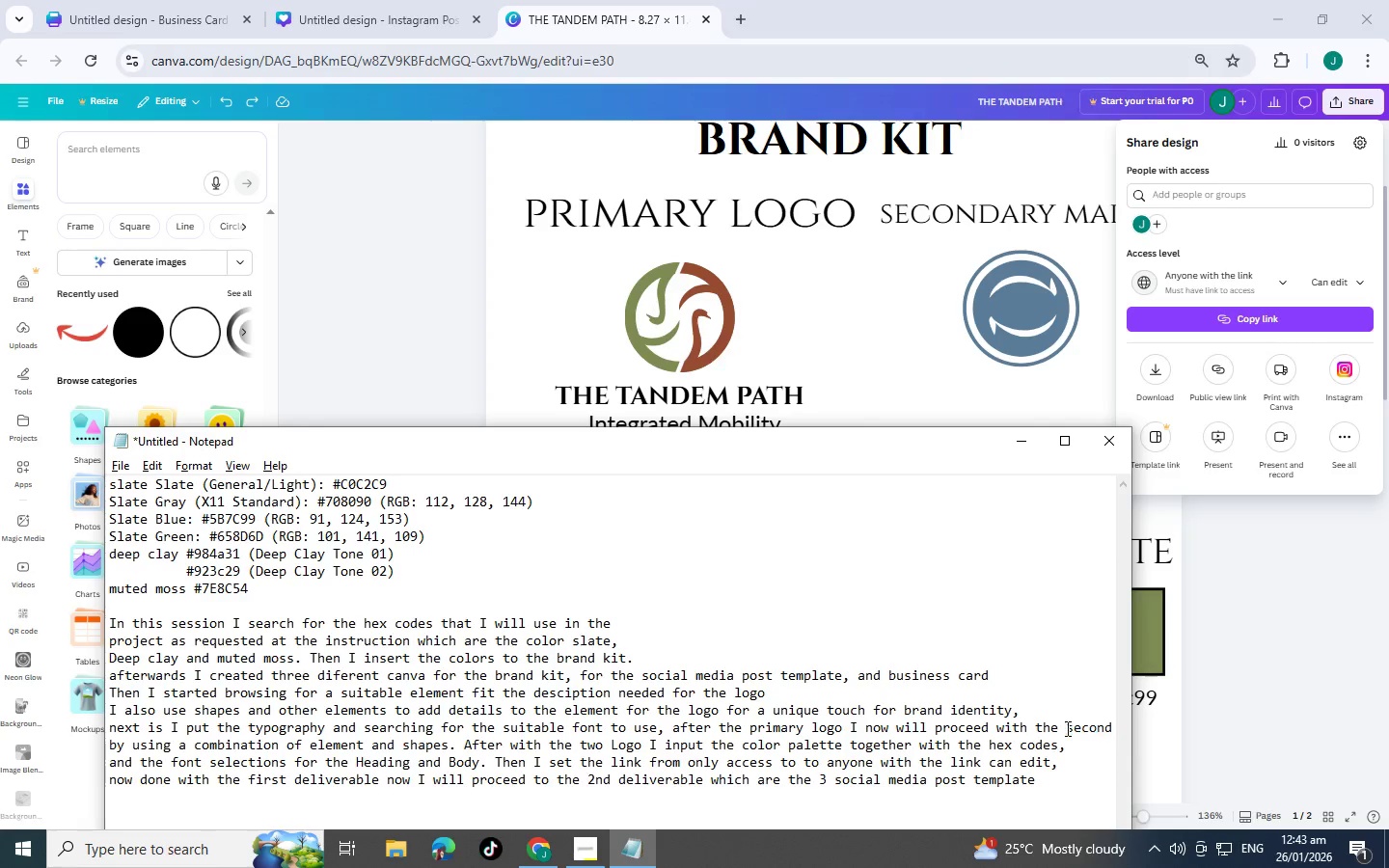 
left_click([1066, 728])
 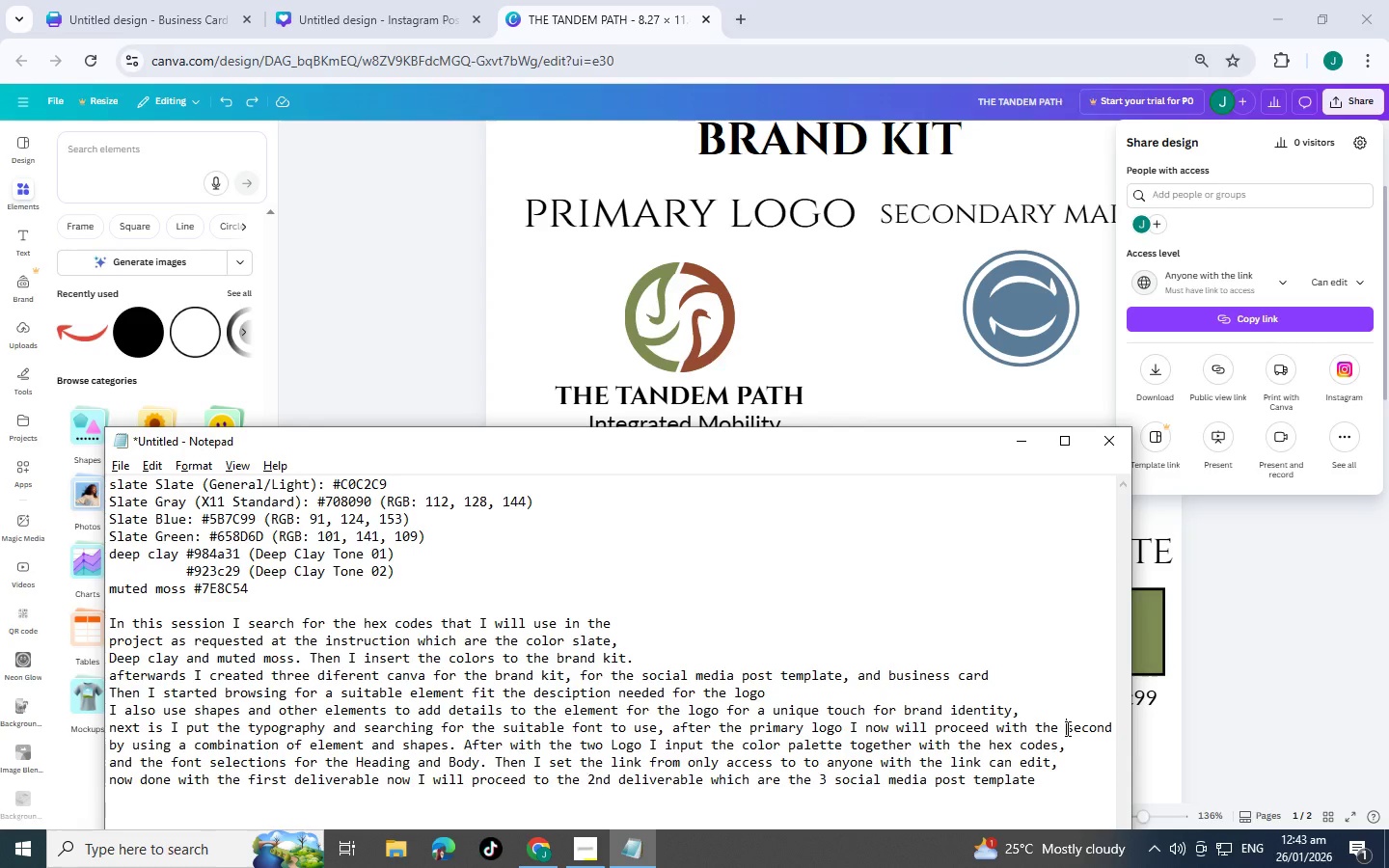 
key(Enter)
 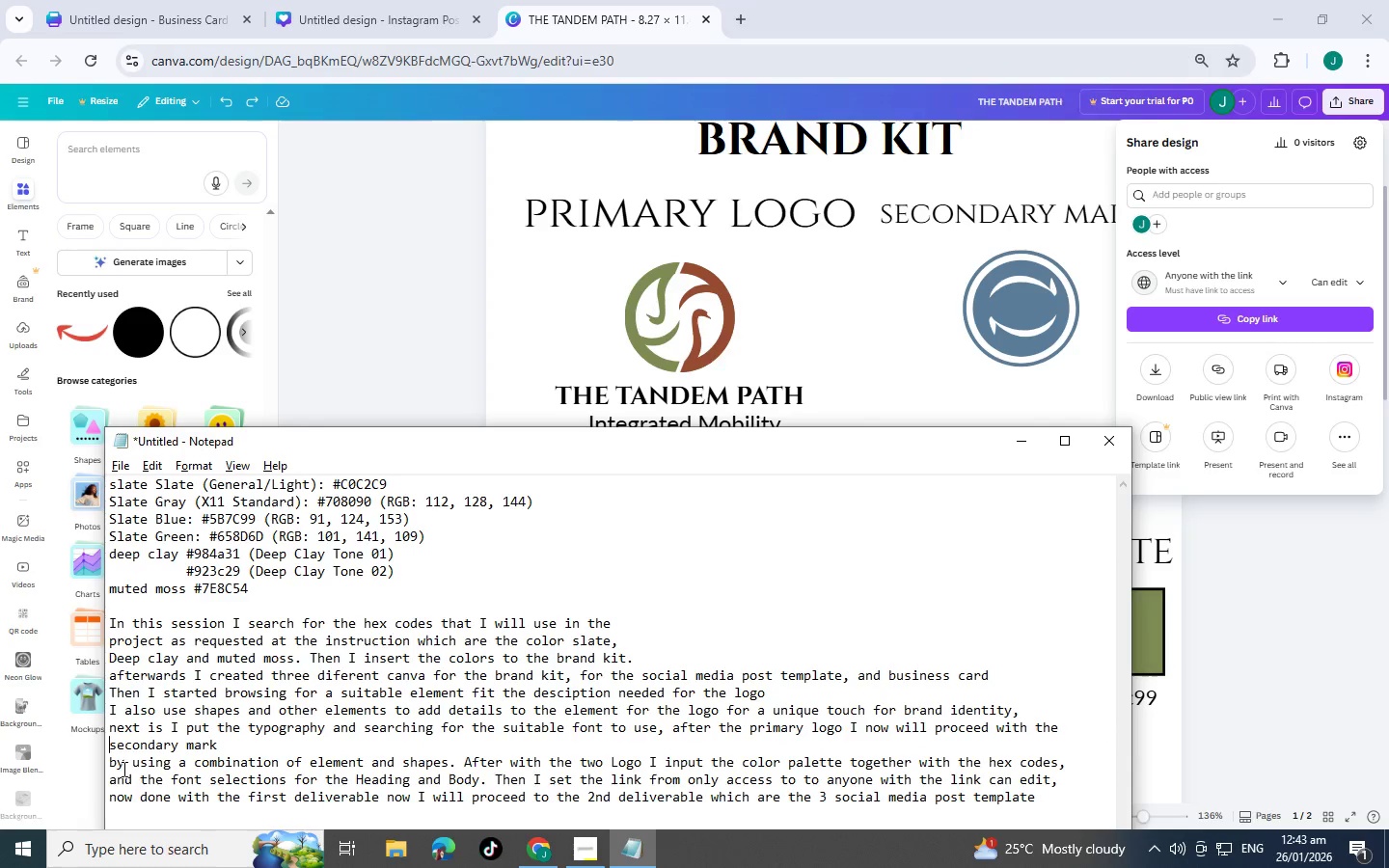 
left_click([111, 764])
 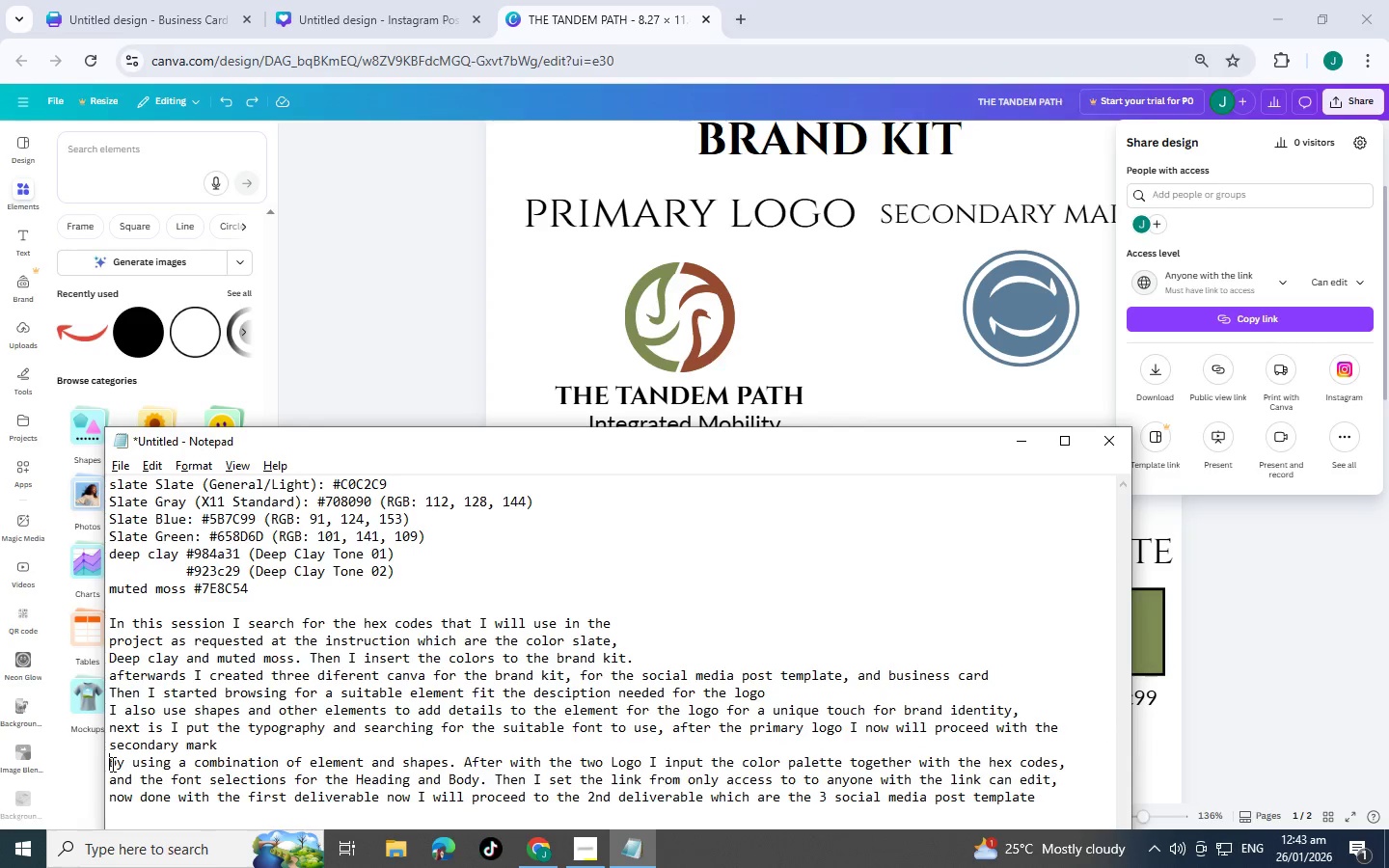 
key(Backspace)
 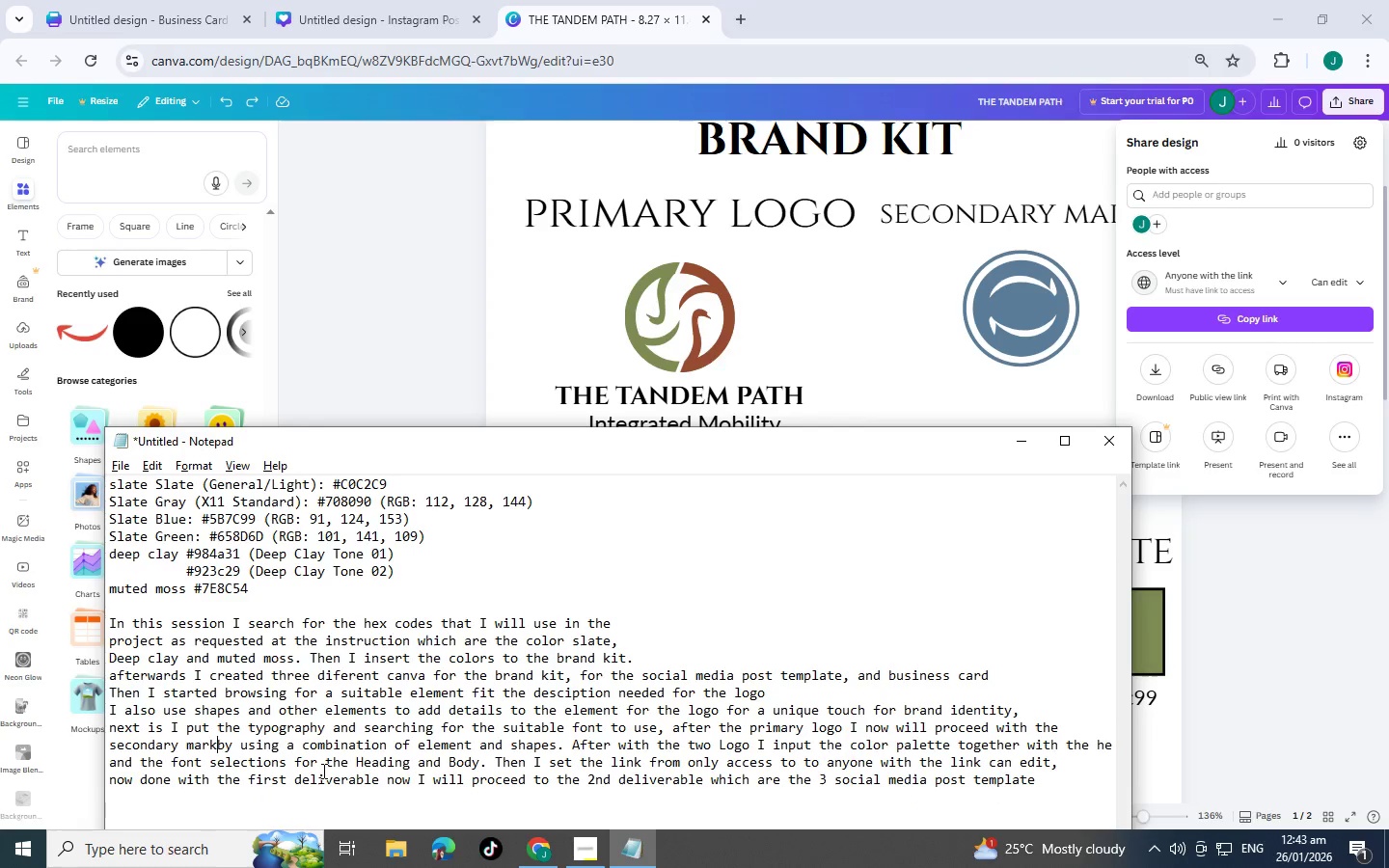 
key(Space)
 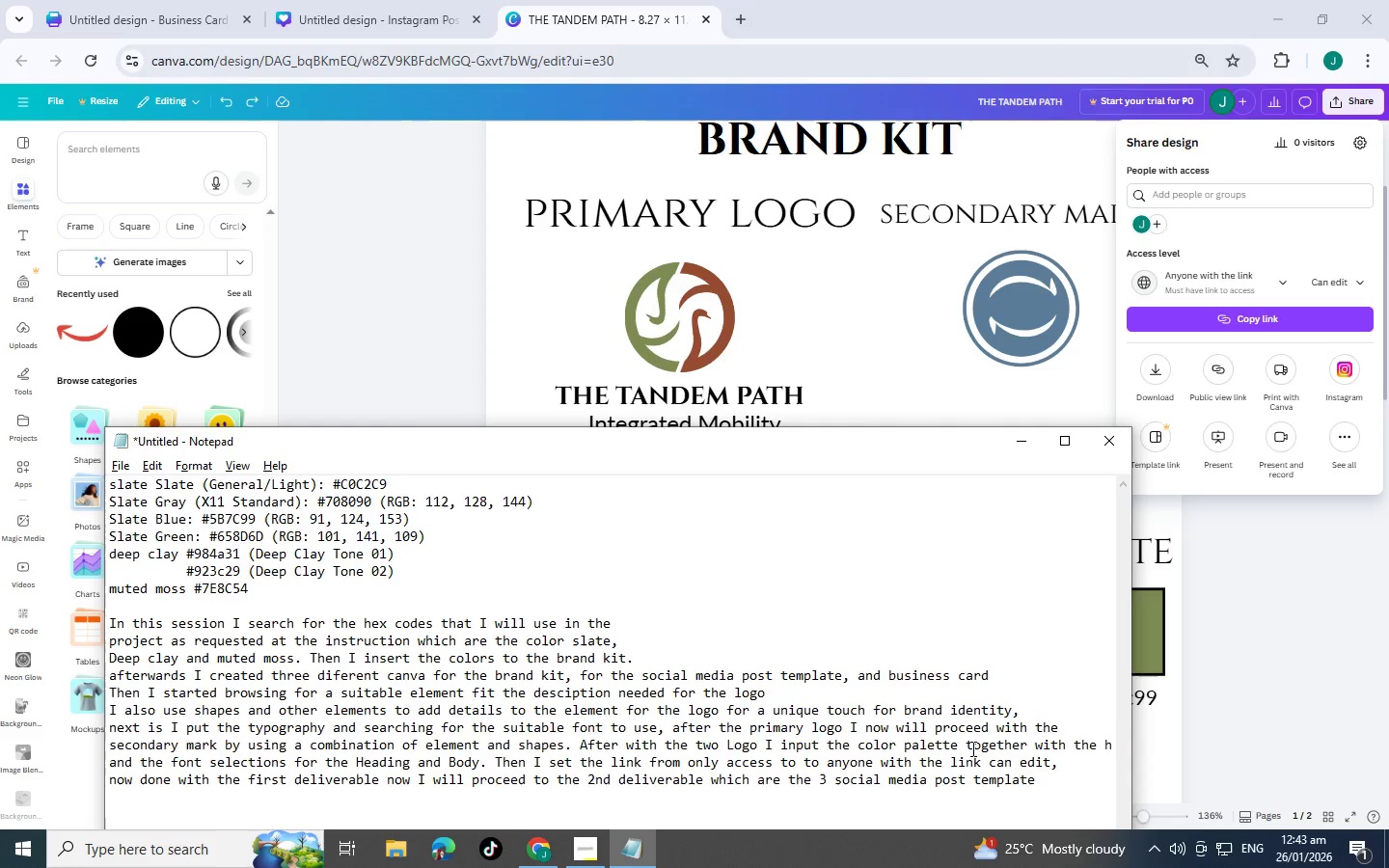 
left_click([966, 747])
 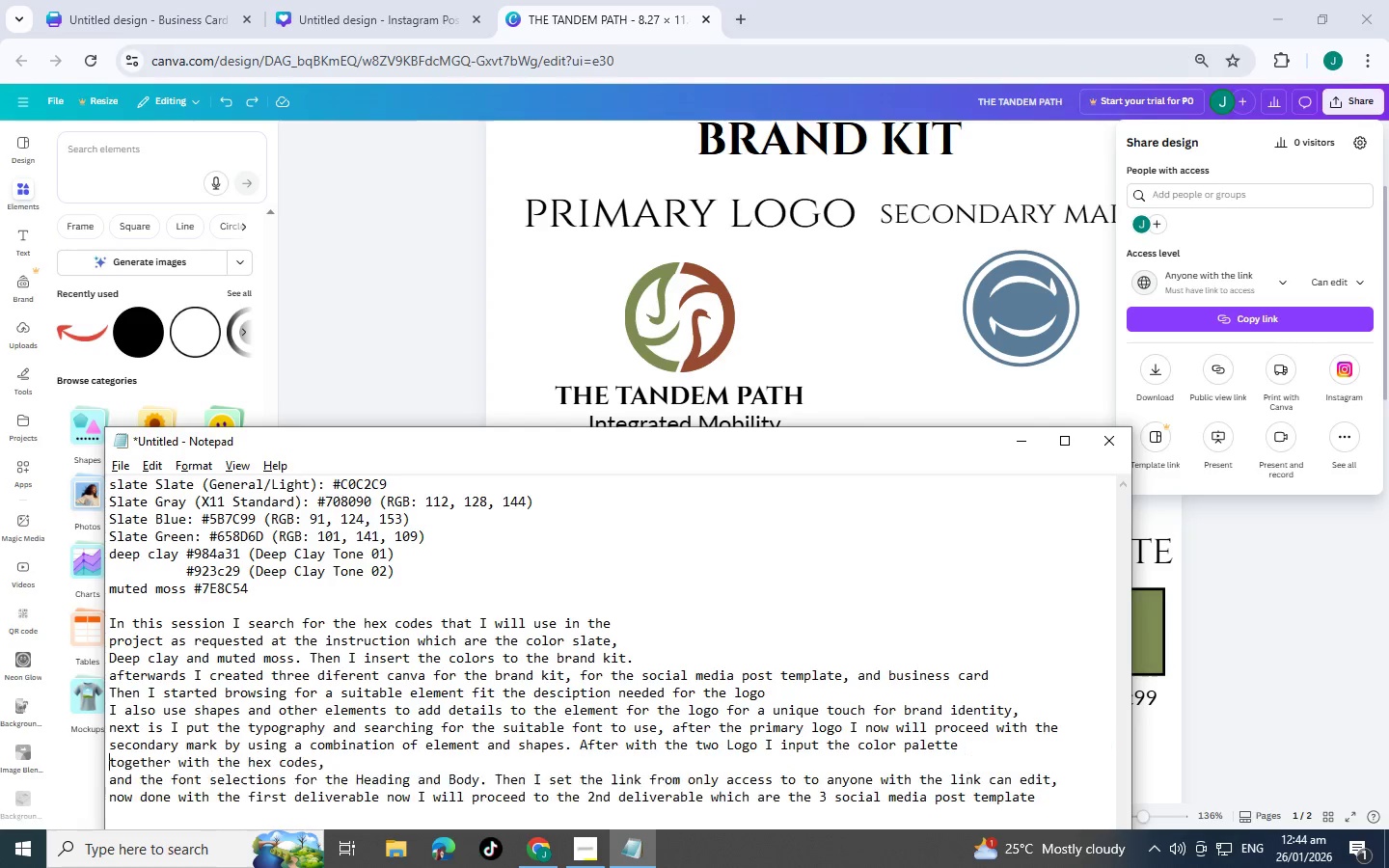 
key(Shift+ShiftRight)
 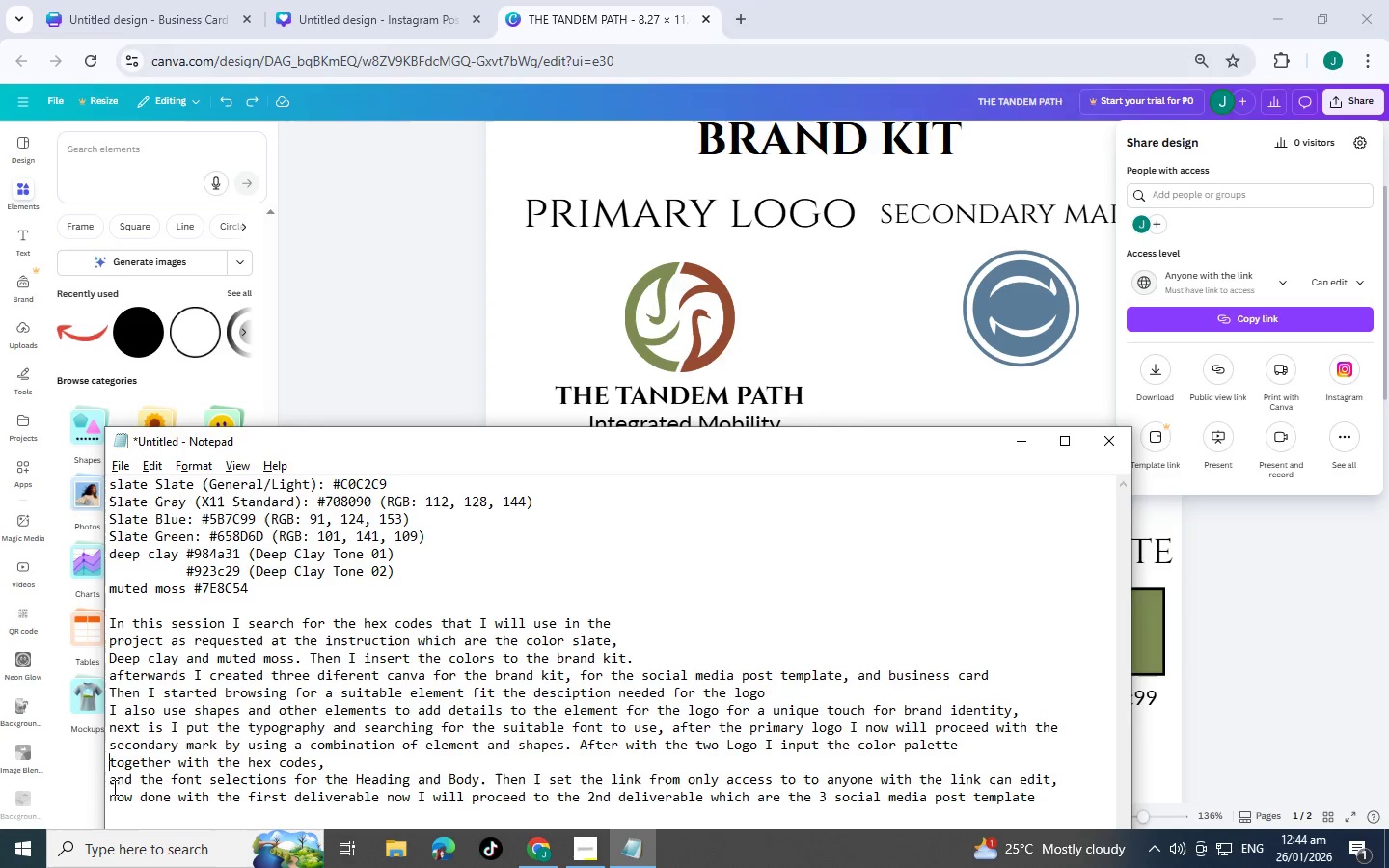 
key(Shift+Enter)
 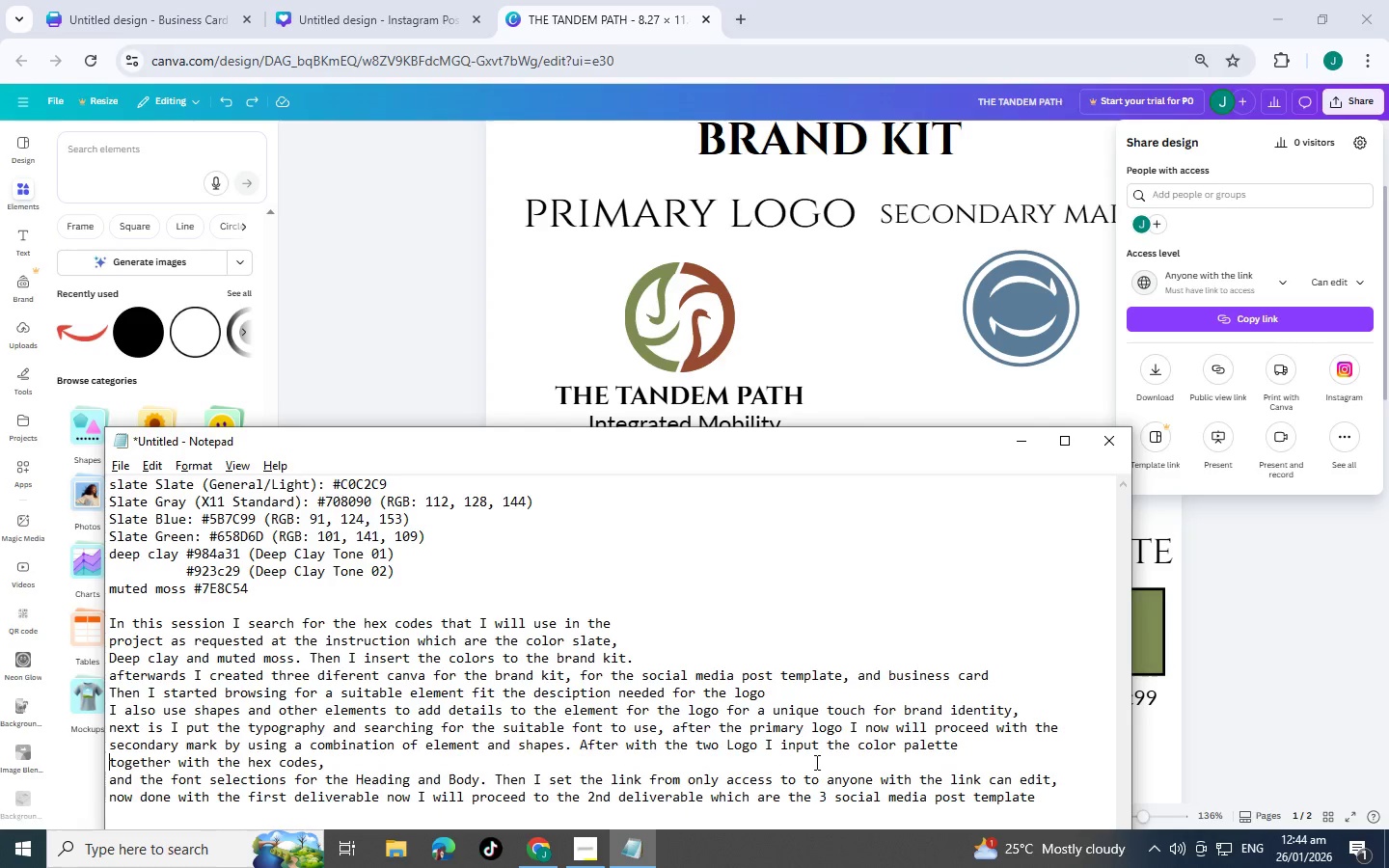 
left_click([113, 782])
 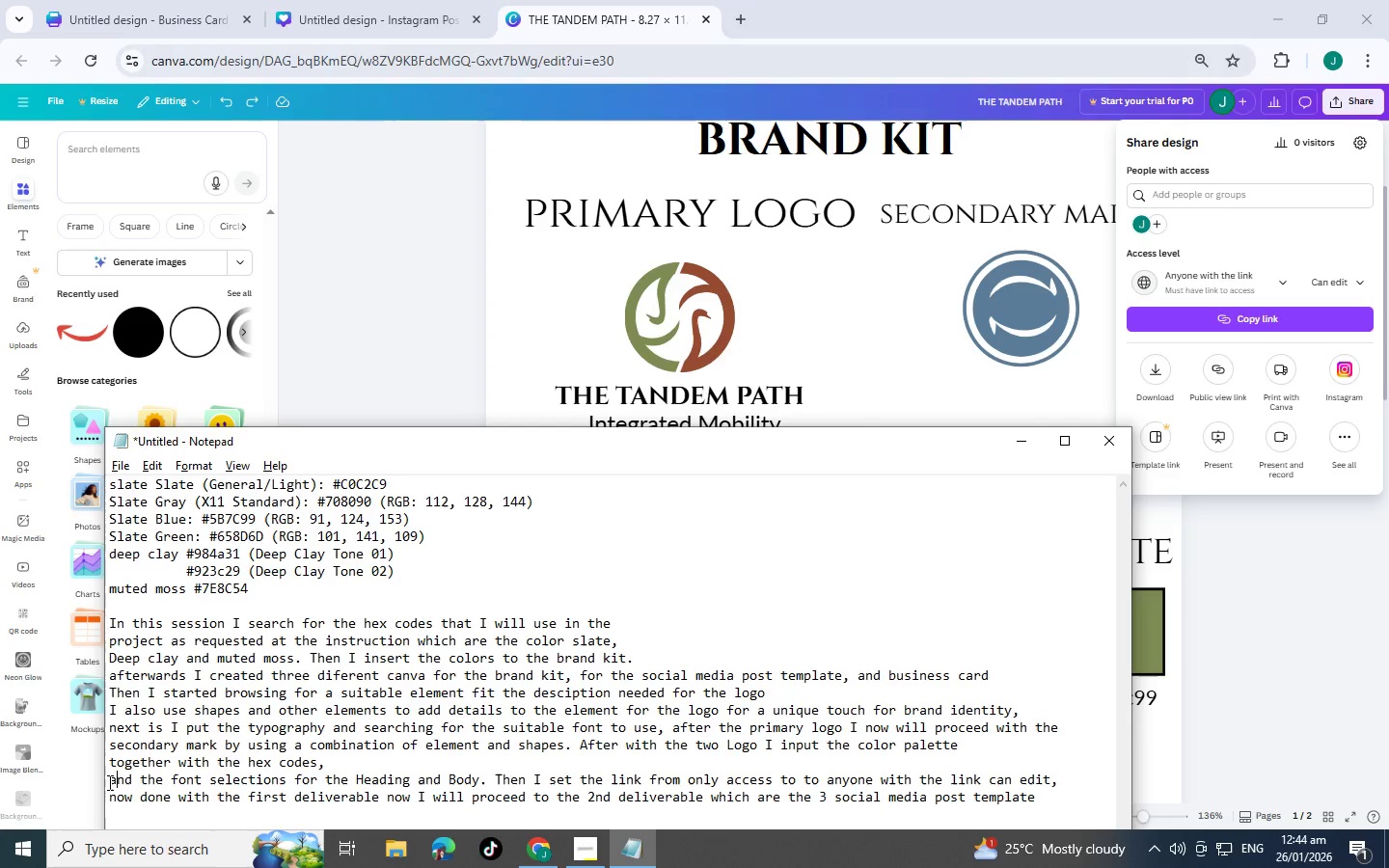 
left_click([108, 782])
 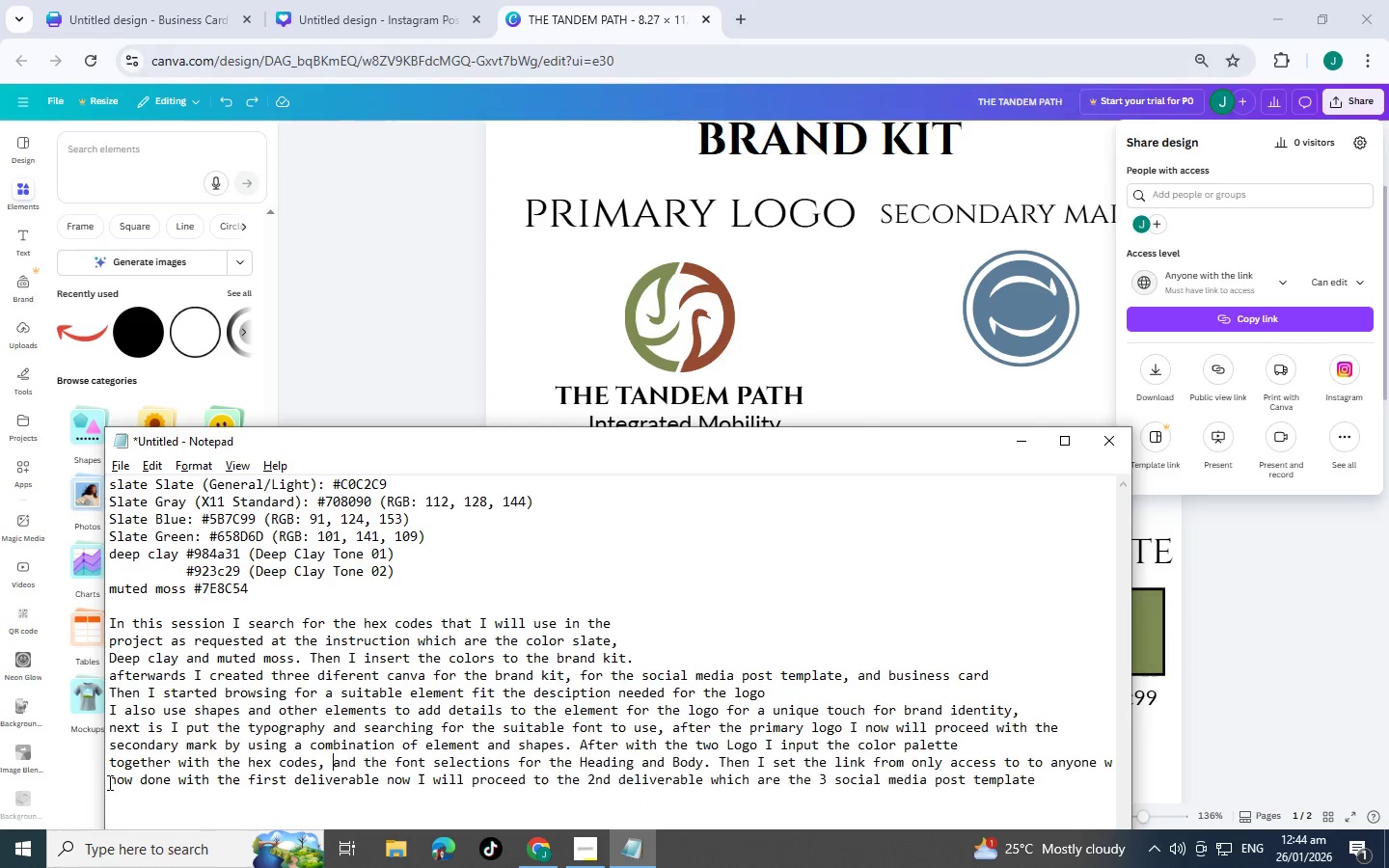 
key(Backspace)
 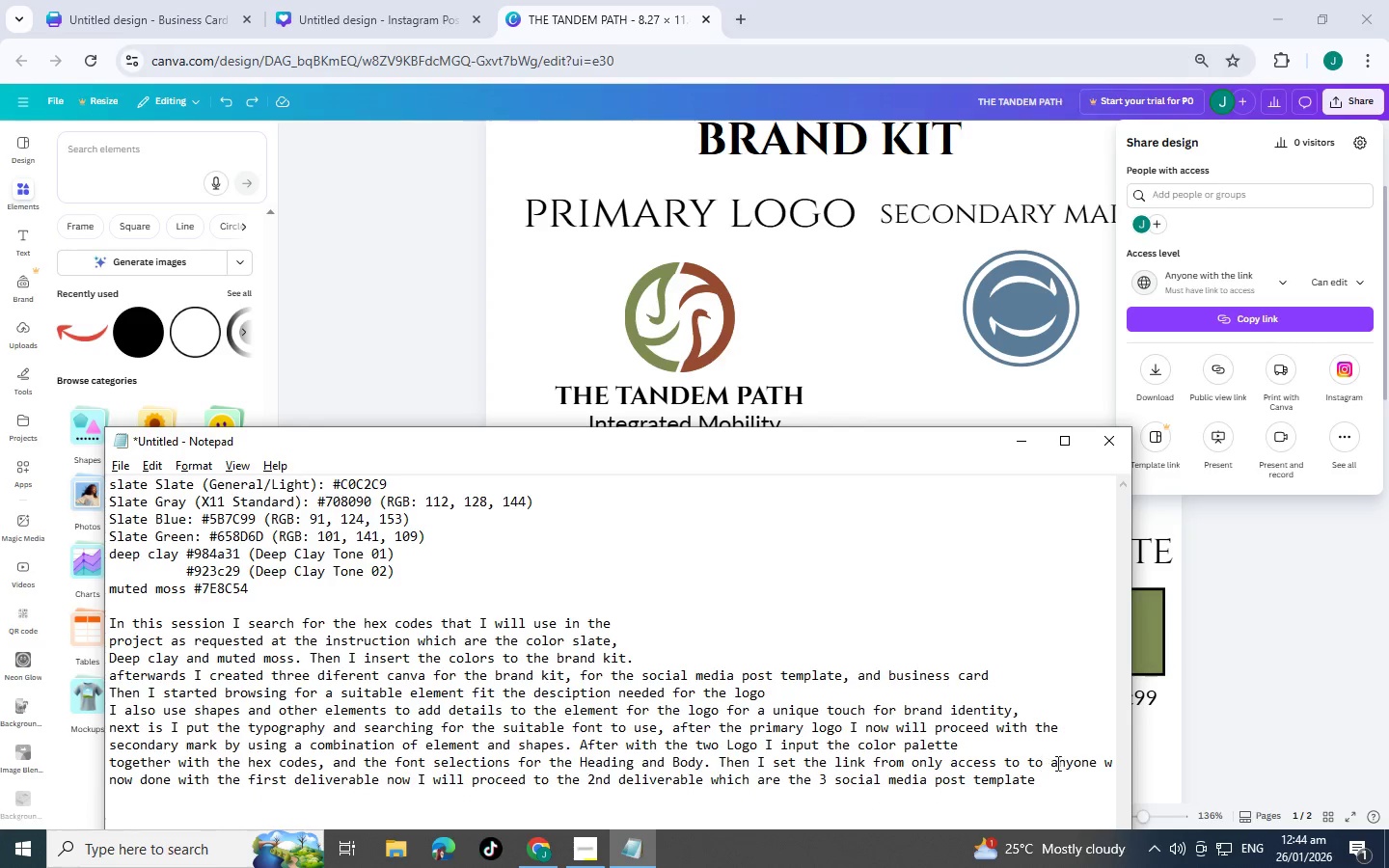 
left_click([1052, 762])
 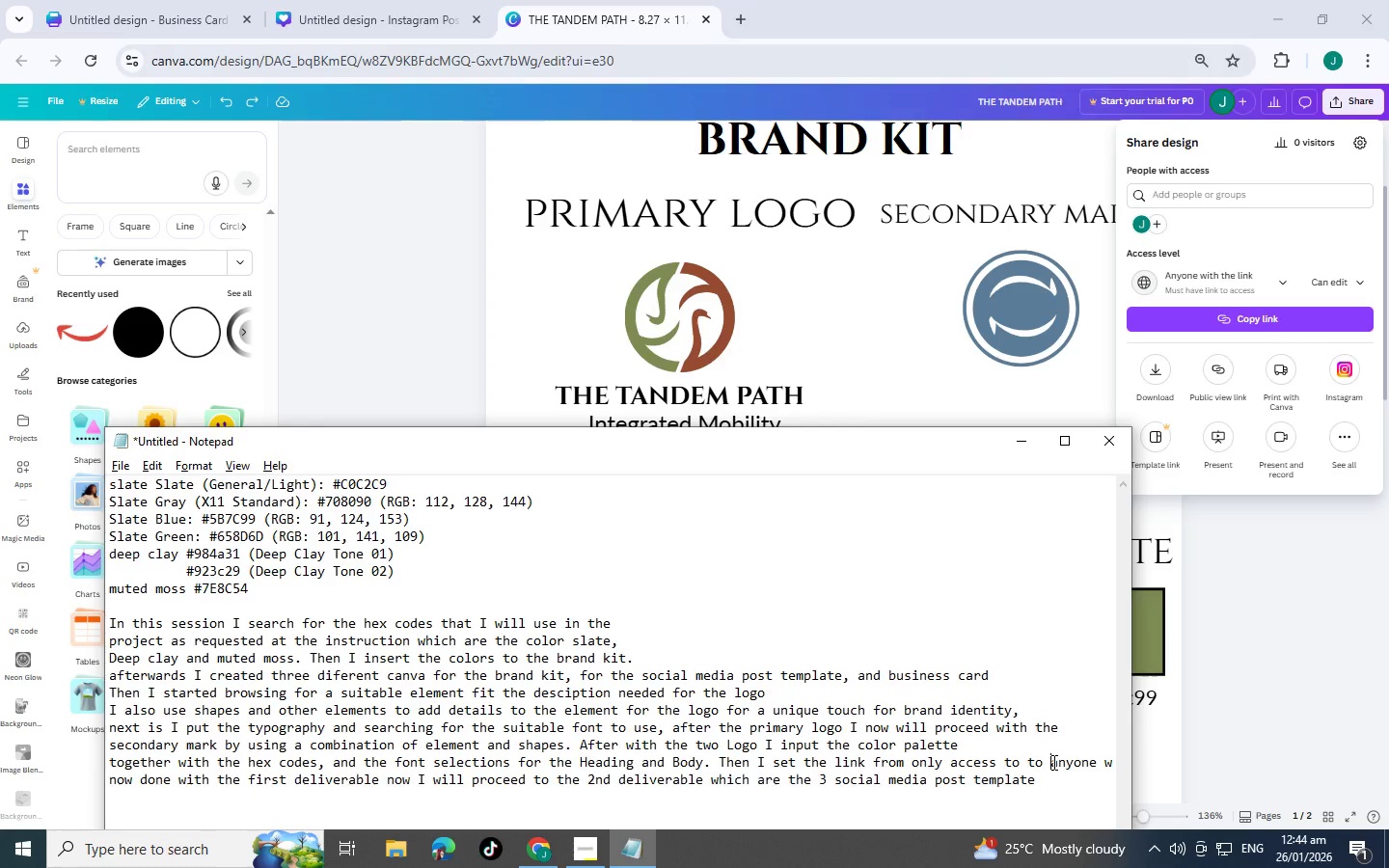 
key(Enter)
 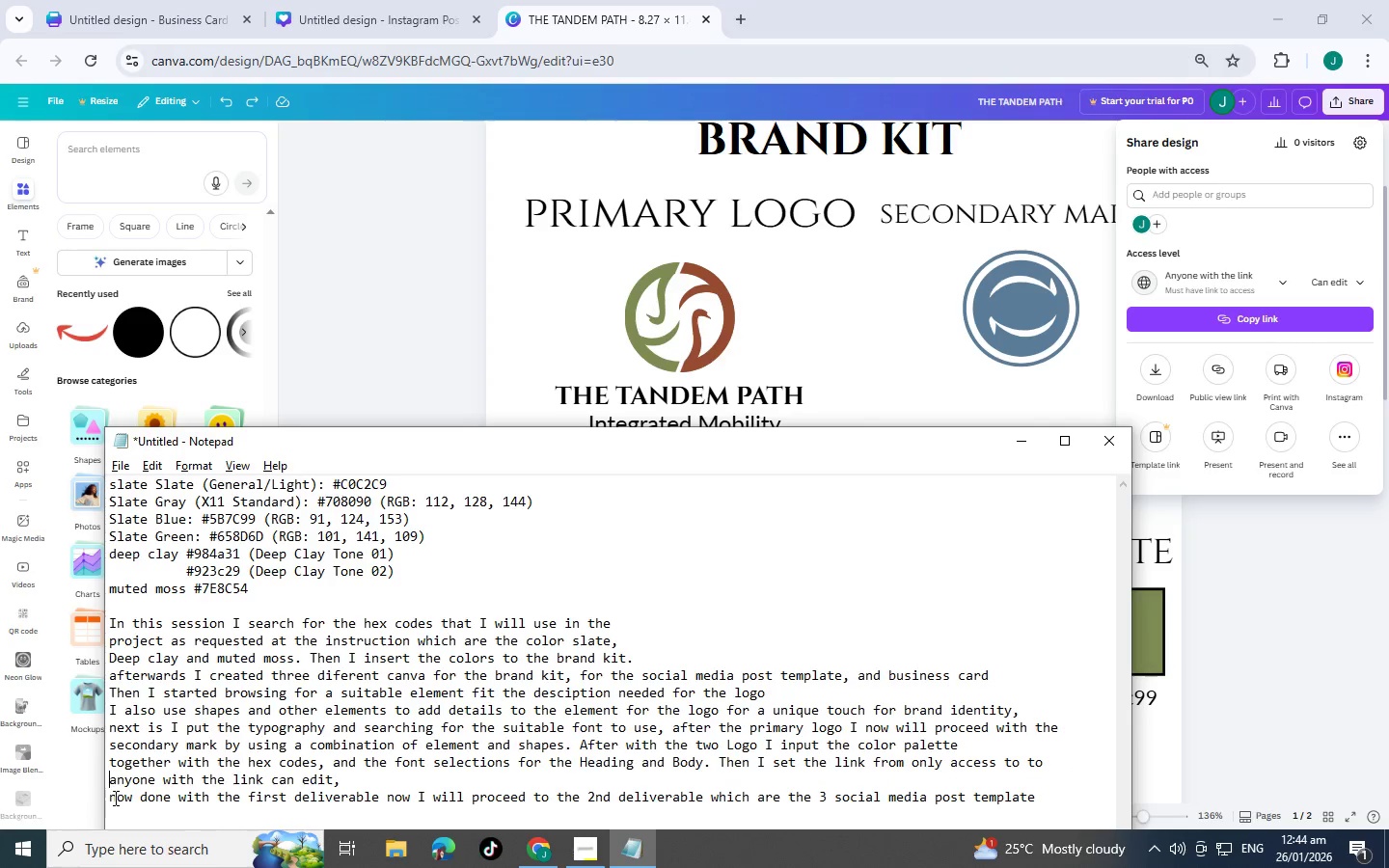 
left_click([111, 798])
 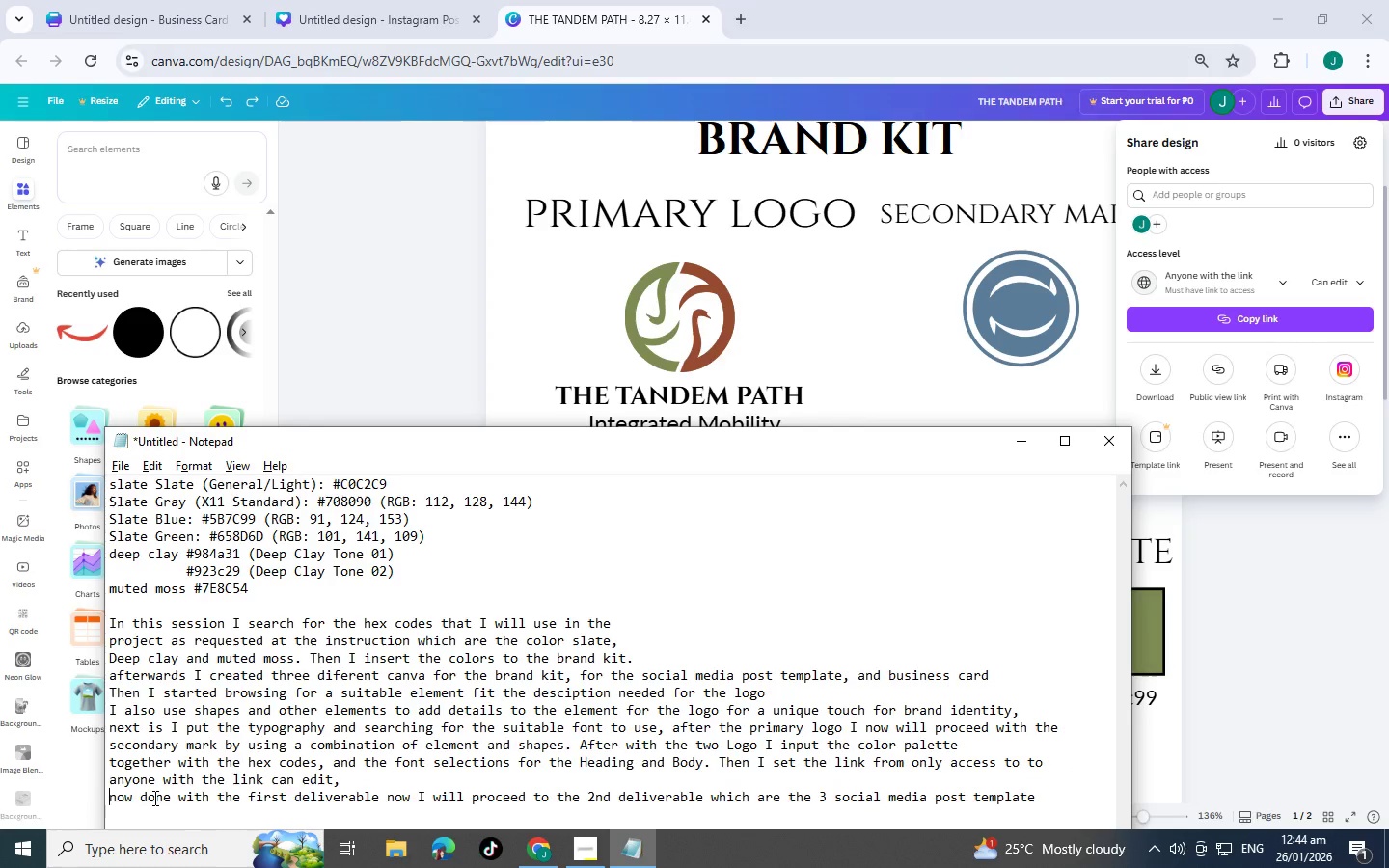 
key(Backspace)
 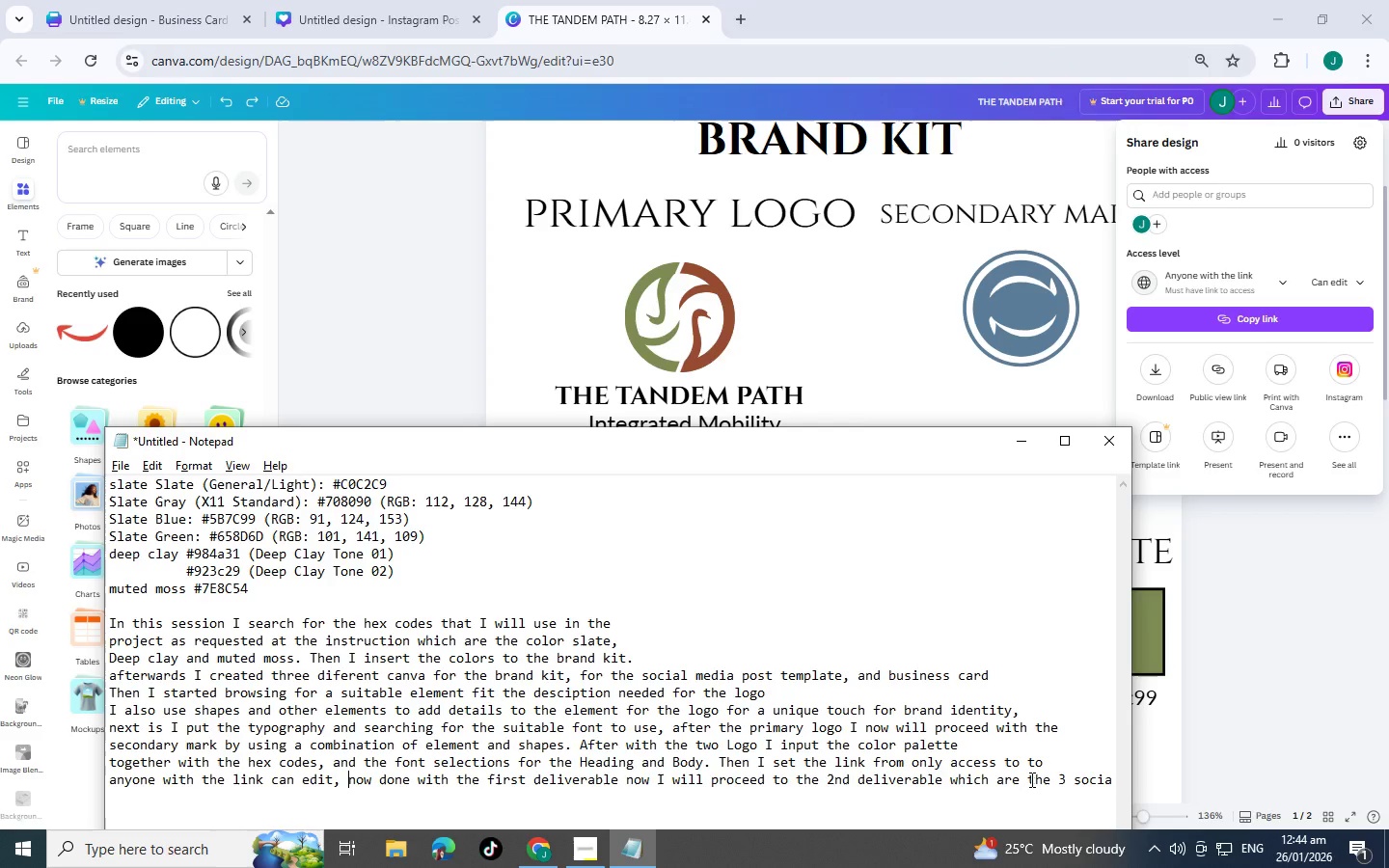 
left_click([1028, 779])
 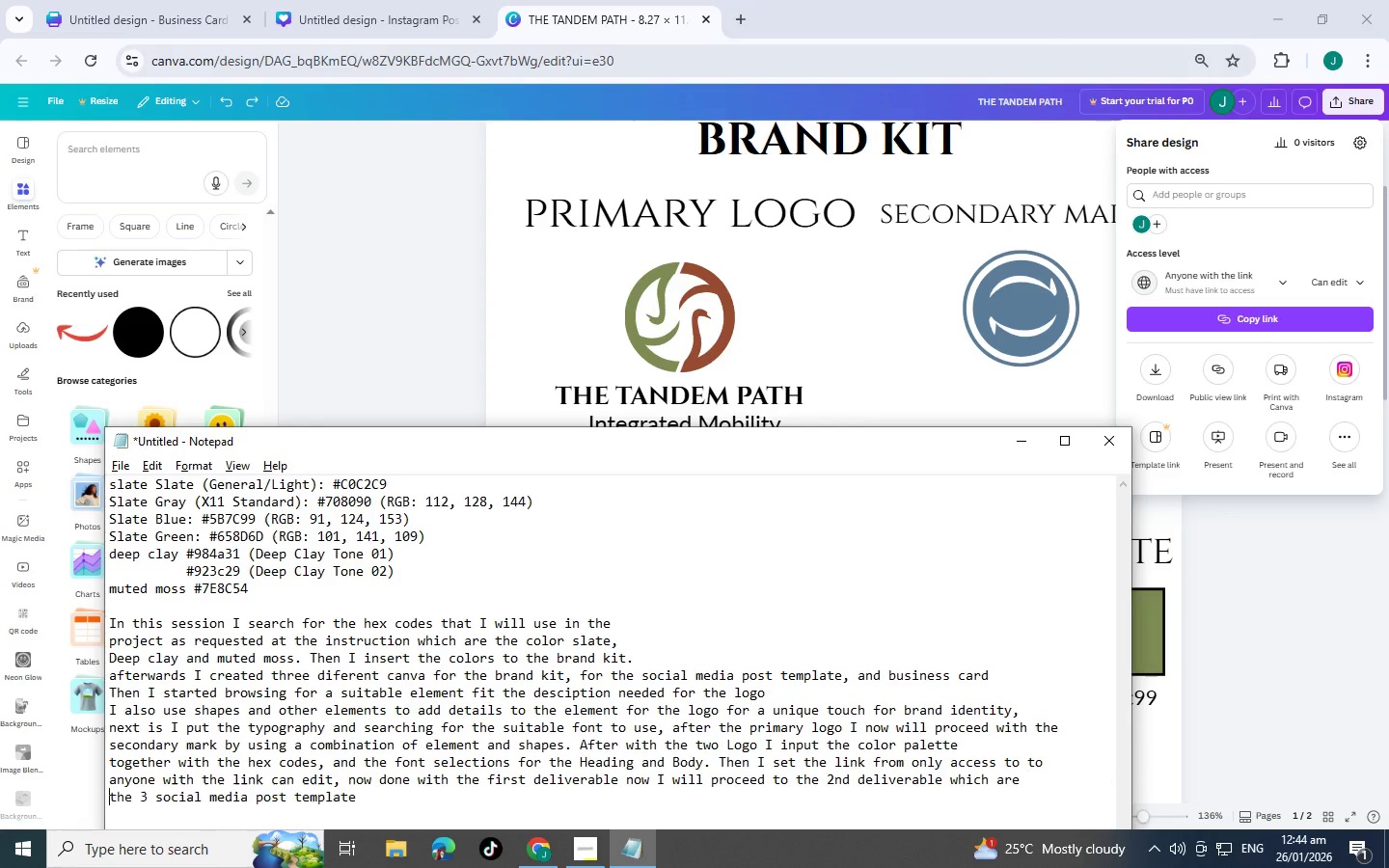 
key(Enter)
 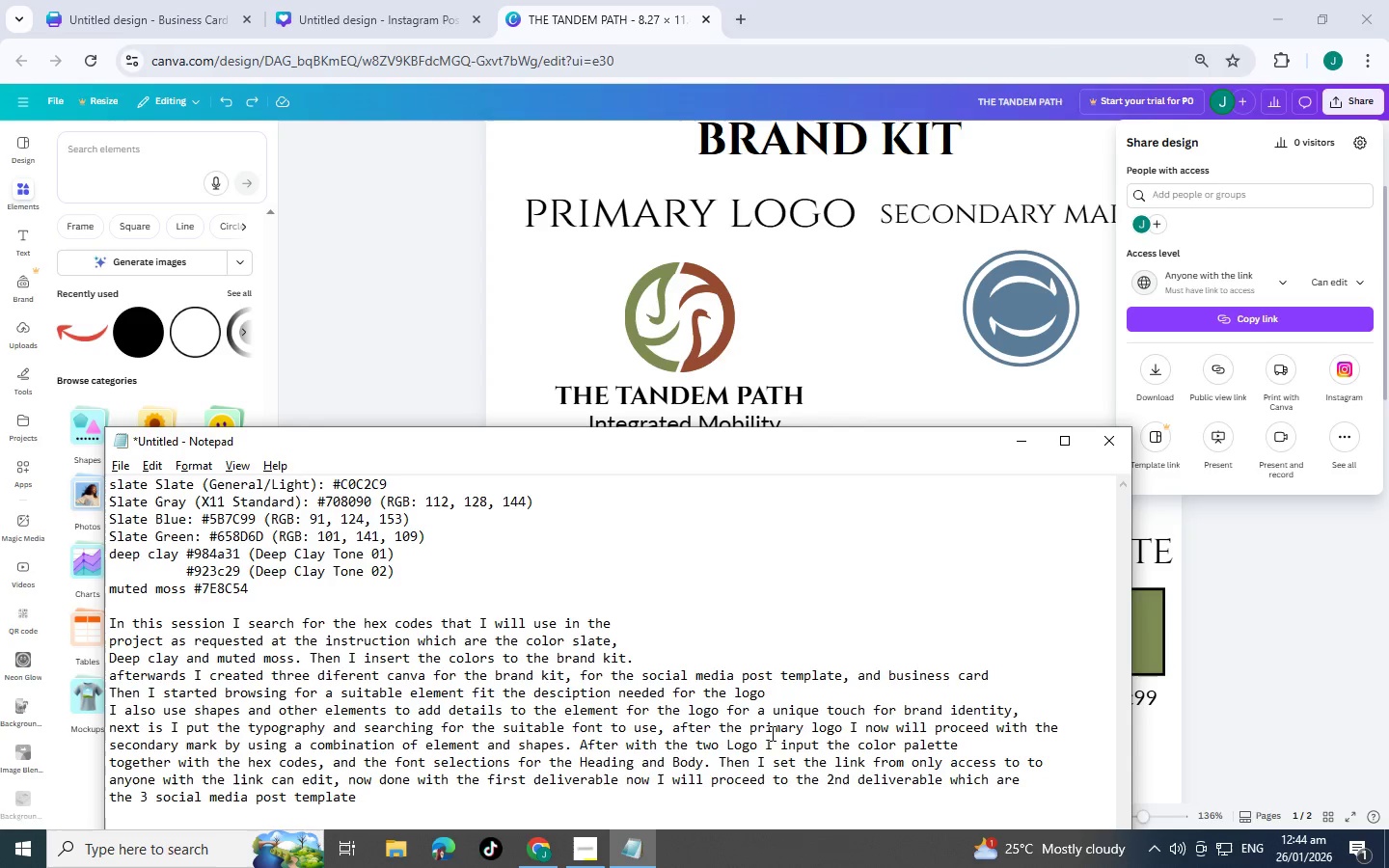 
scroll: coordinate [559, 787], scroll_direction: down, amount: 2.0
 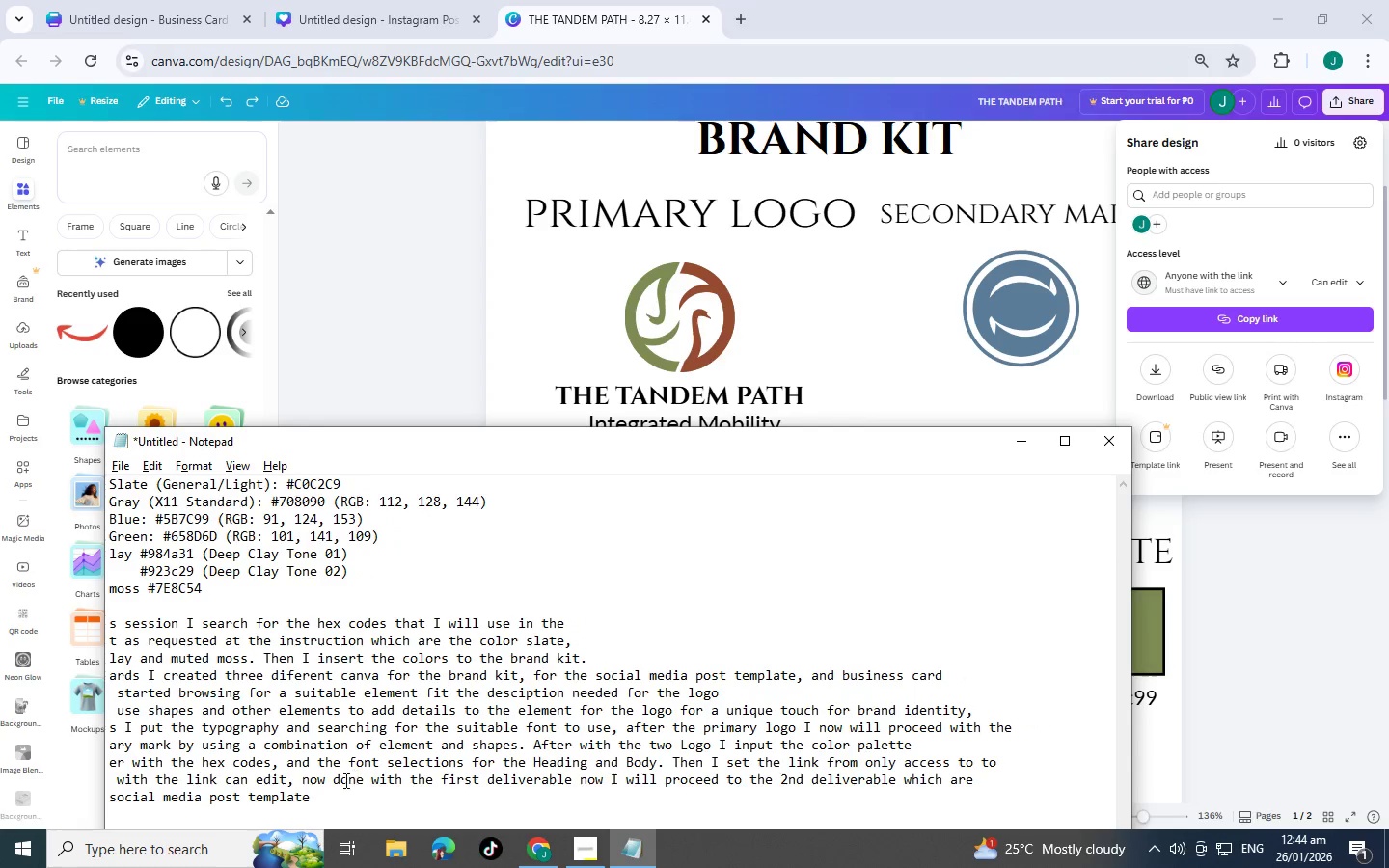 
scroll: coordinate [331, 799], scroll_direction: up, amount: 2.0
 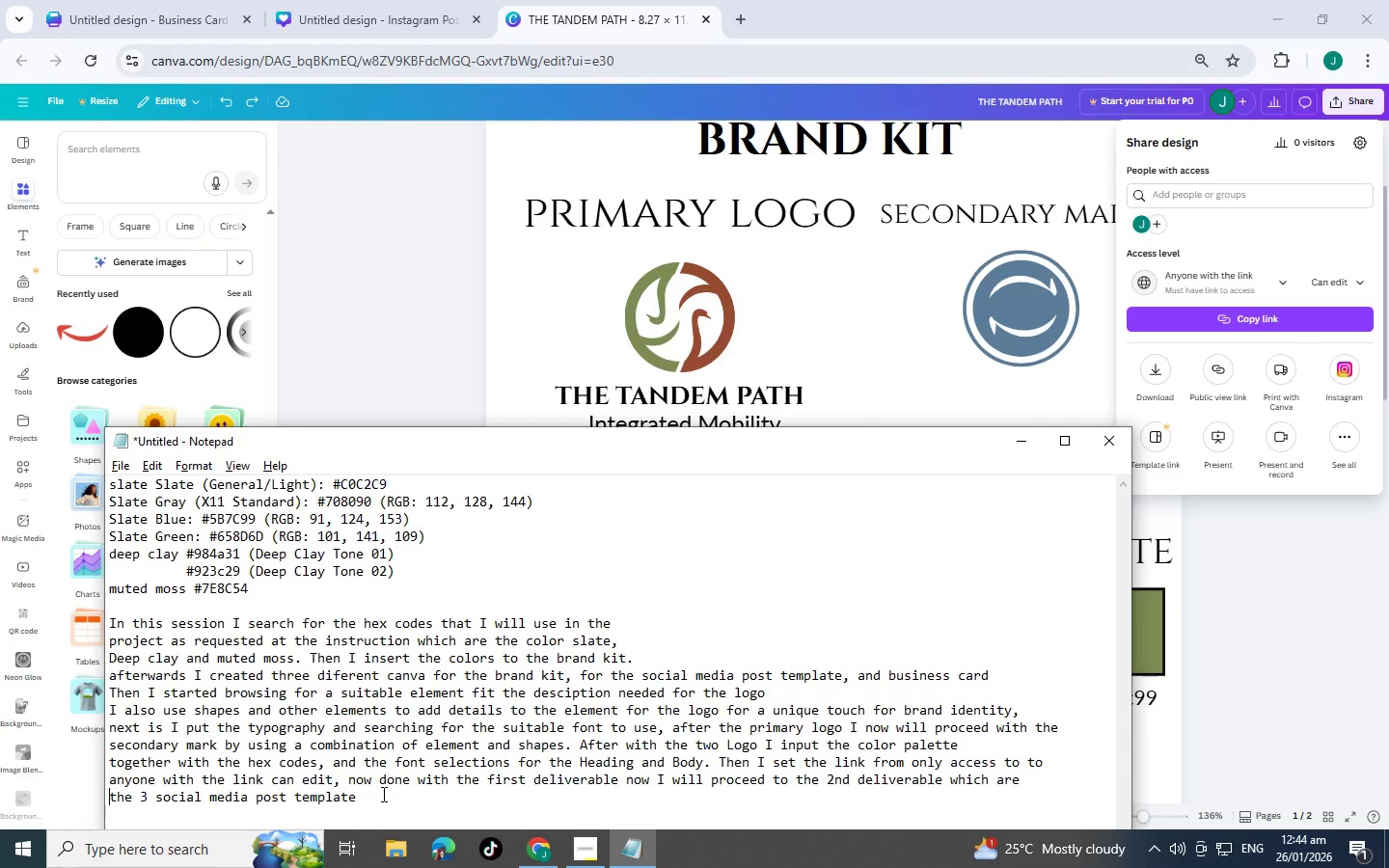 
left_click([382, 794])
 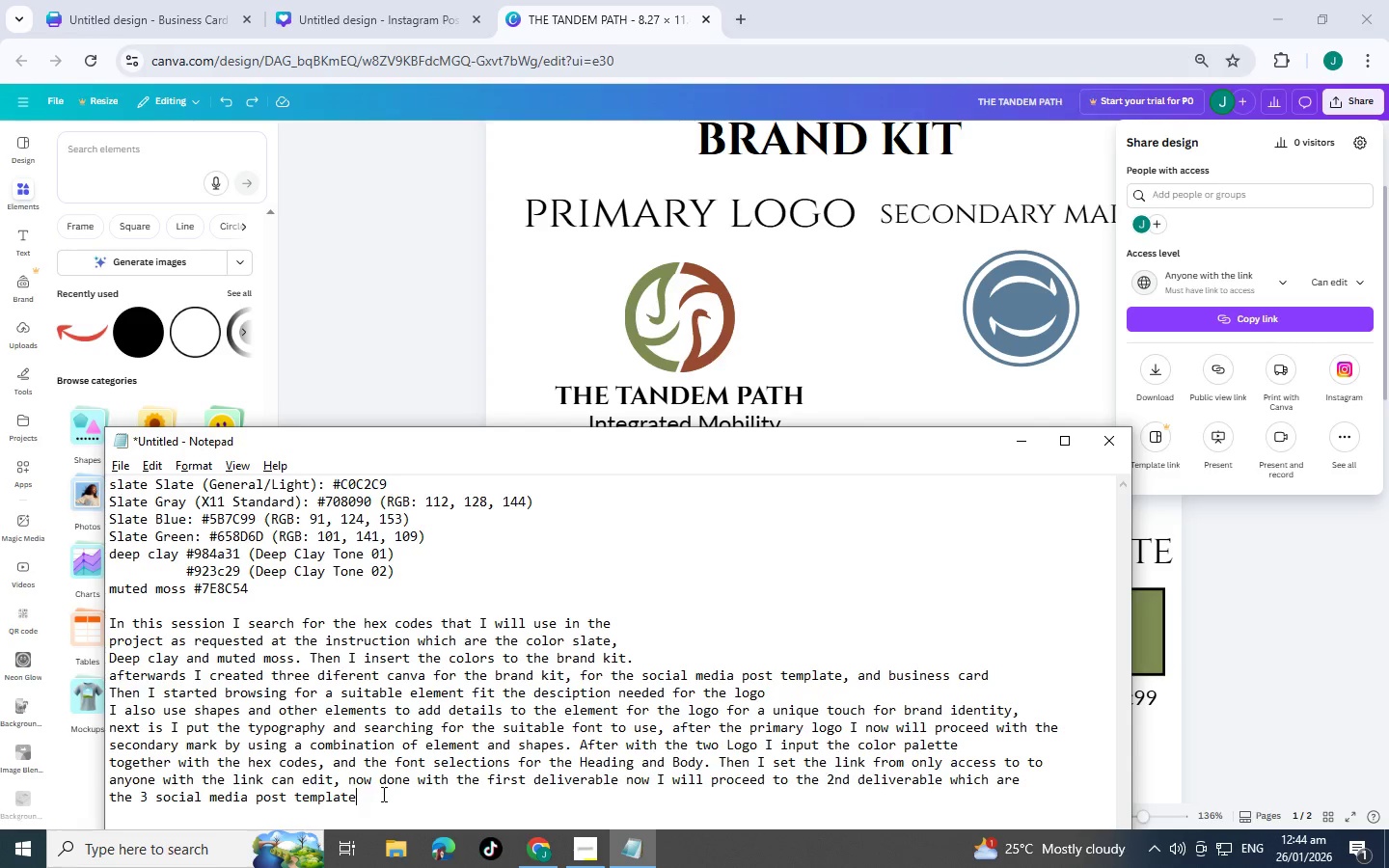 
key(Period)
 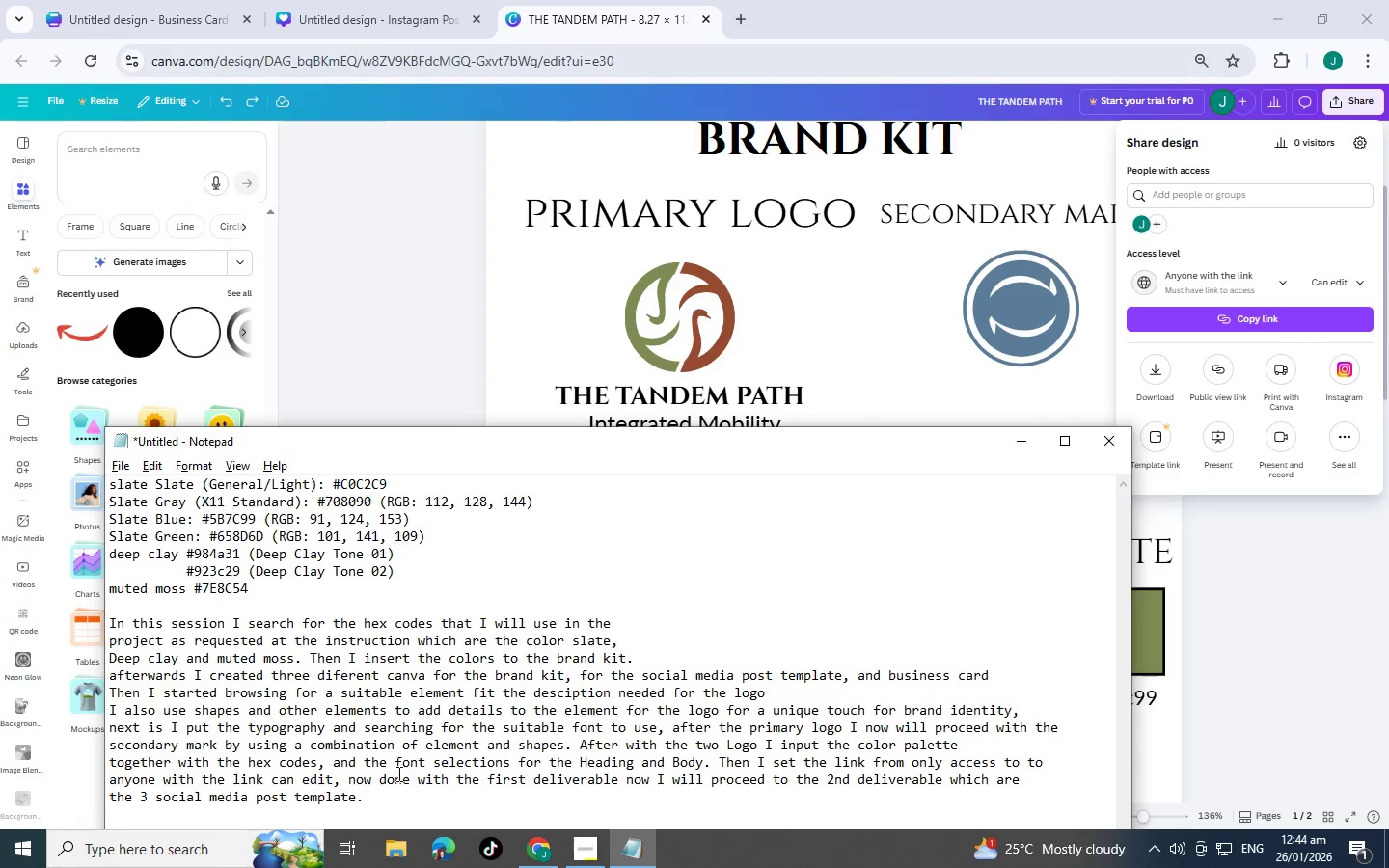 
scroll: coordinate [421, 665], scroll_direction: up, amount: 2.0
 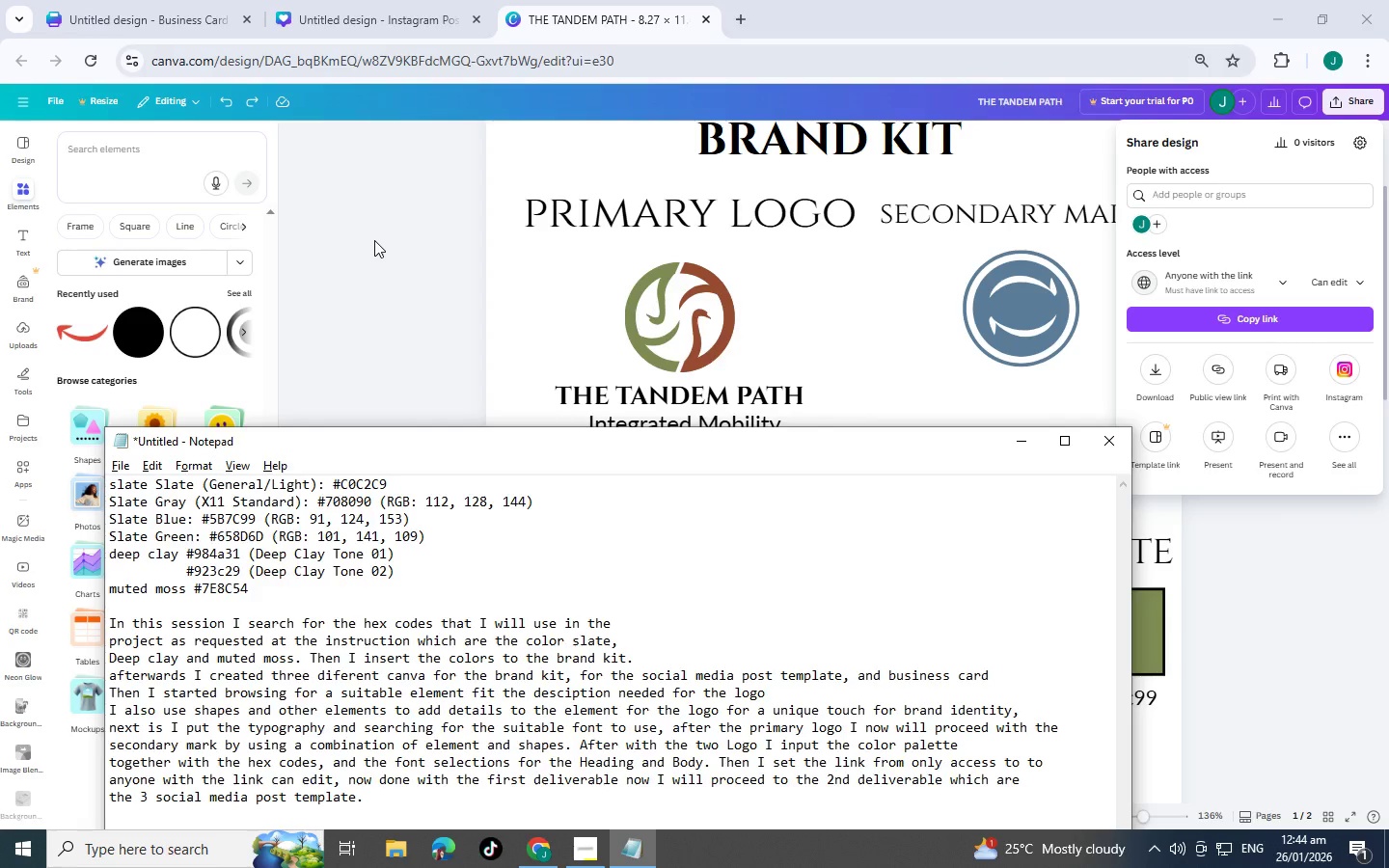 
left_click([374, 240])
 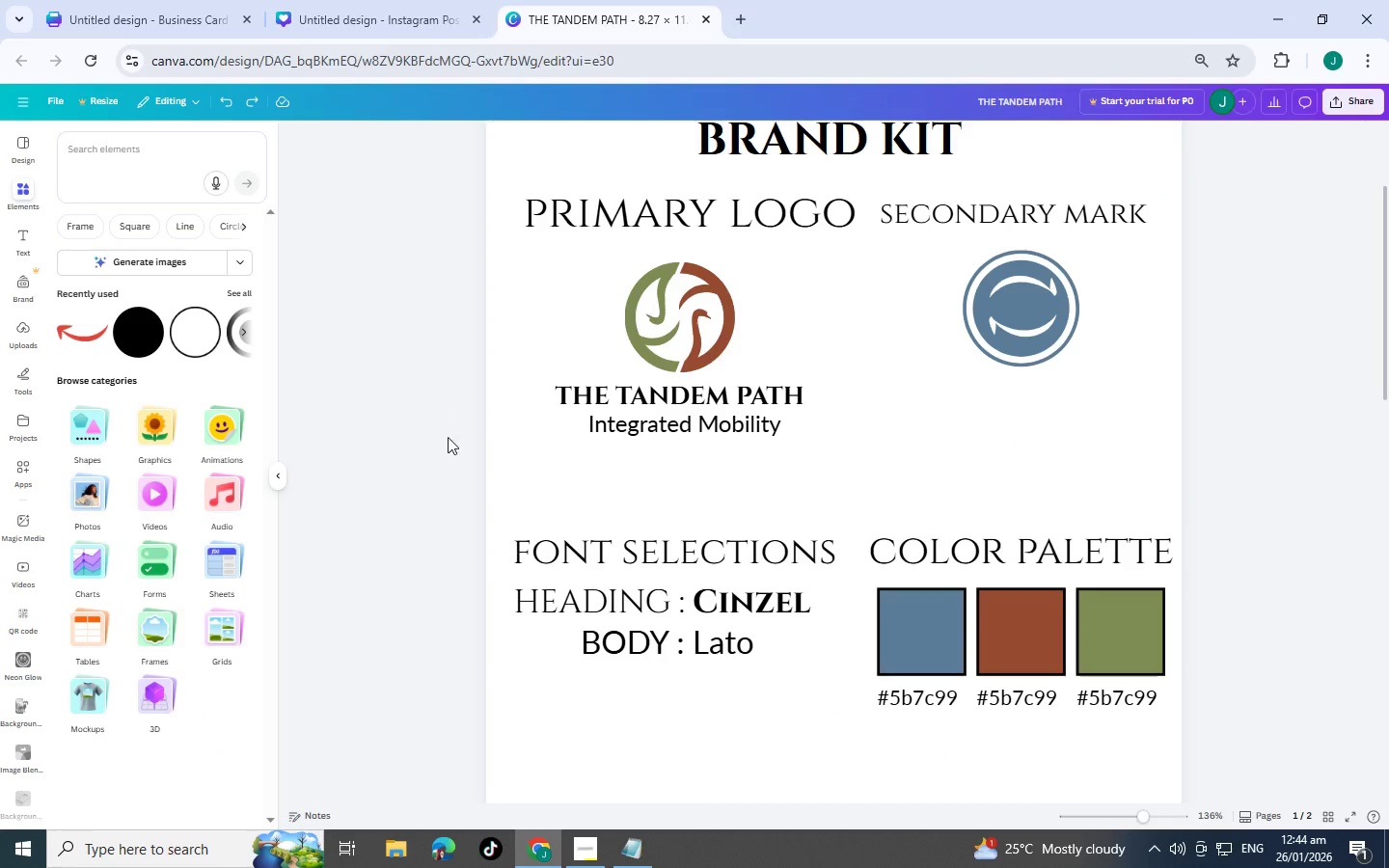 
scroll: coordinate [461, 557], scroll_direction: down, amount: 2.0
 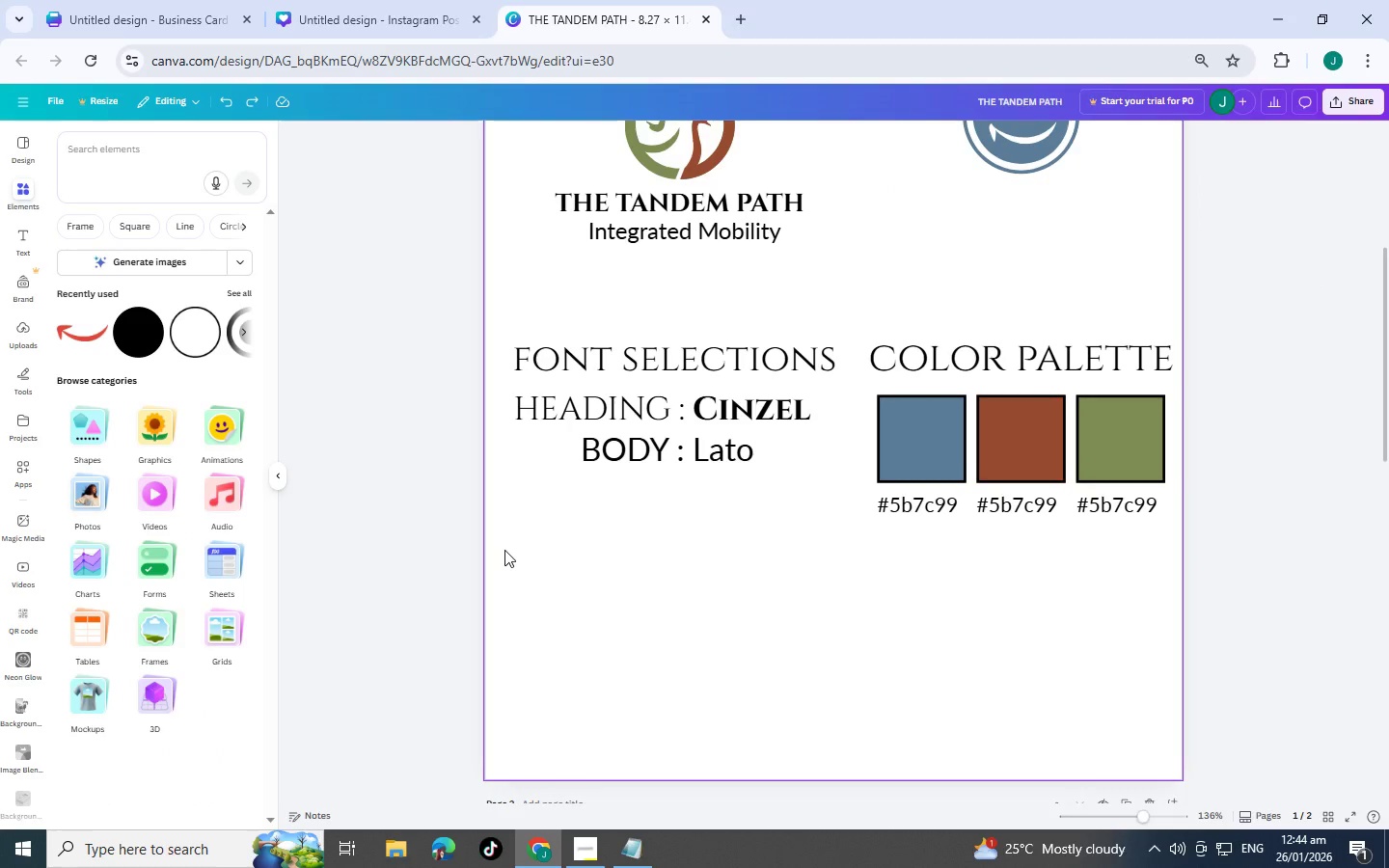 
scroll: coordinate [522, 554], scroll_direction: up, amount: 7.0
 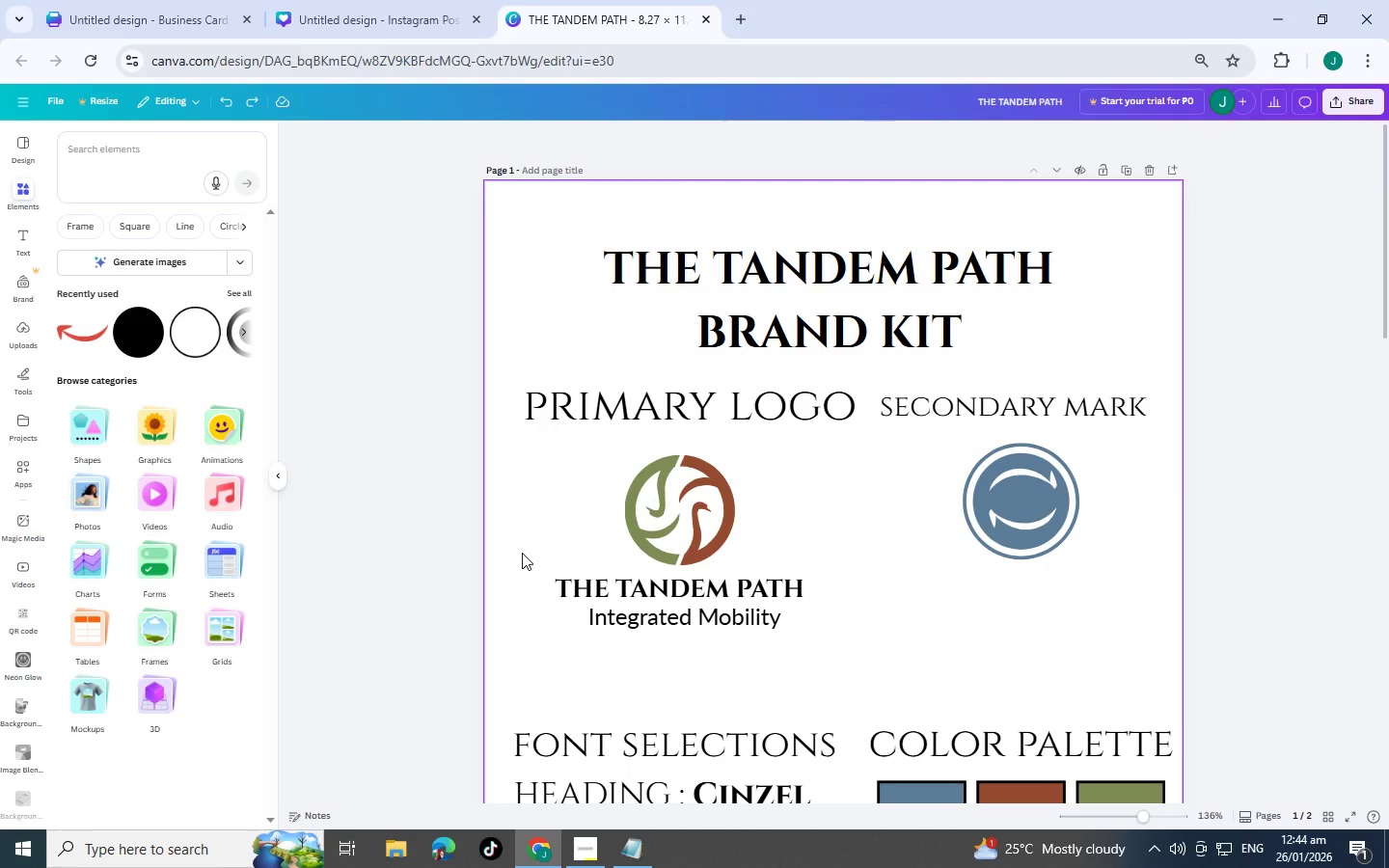 
scroll: coordinate [521, 549], scroll_direction: down, amount: 6.0
 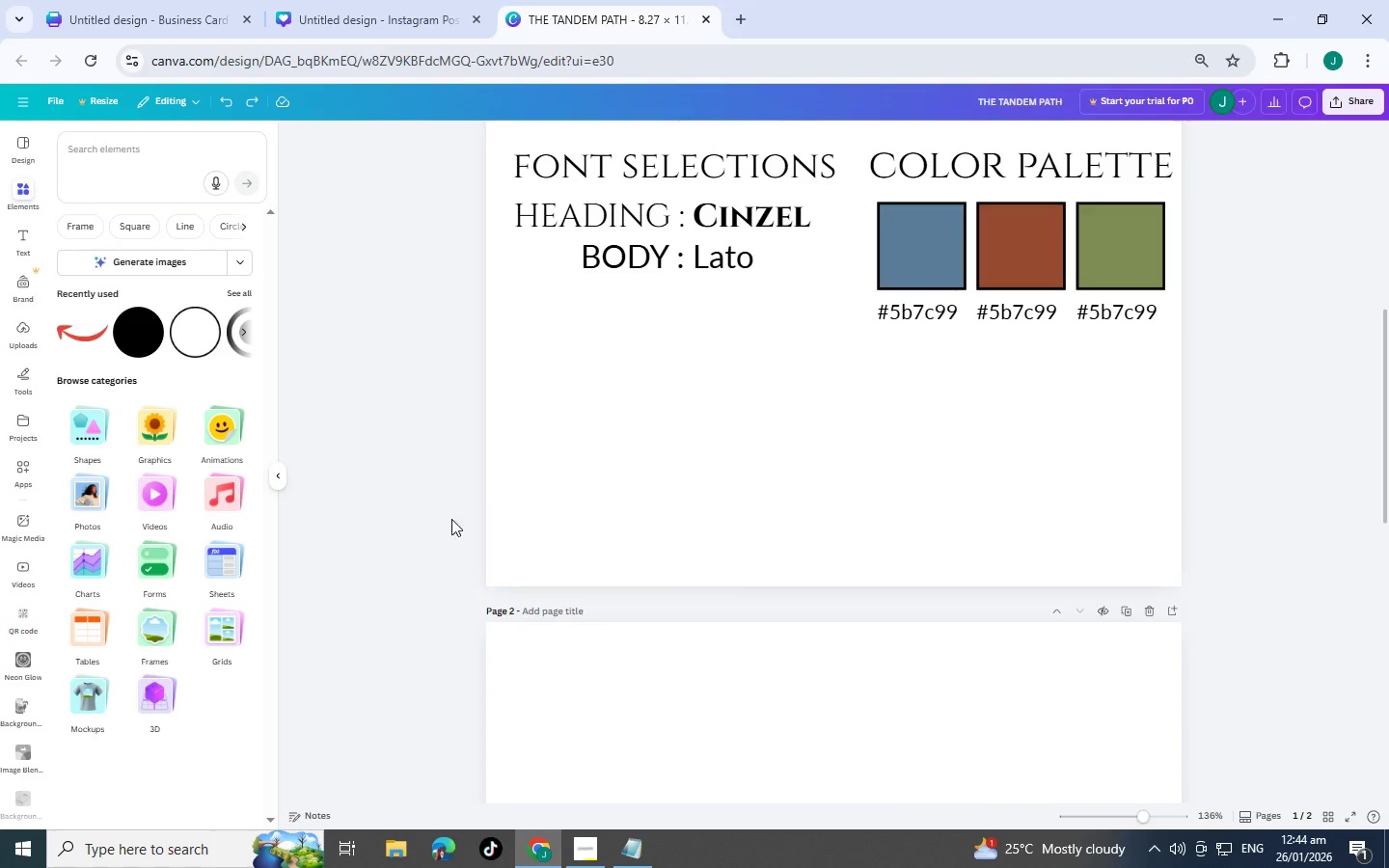 
key(Alt+Tab)
 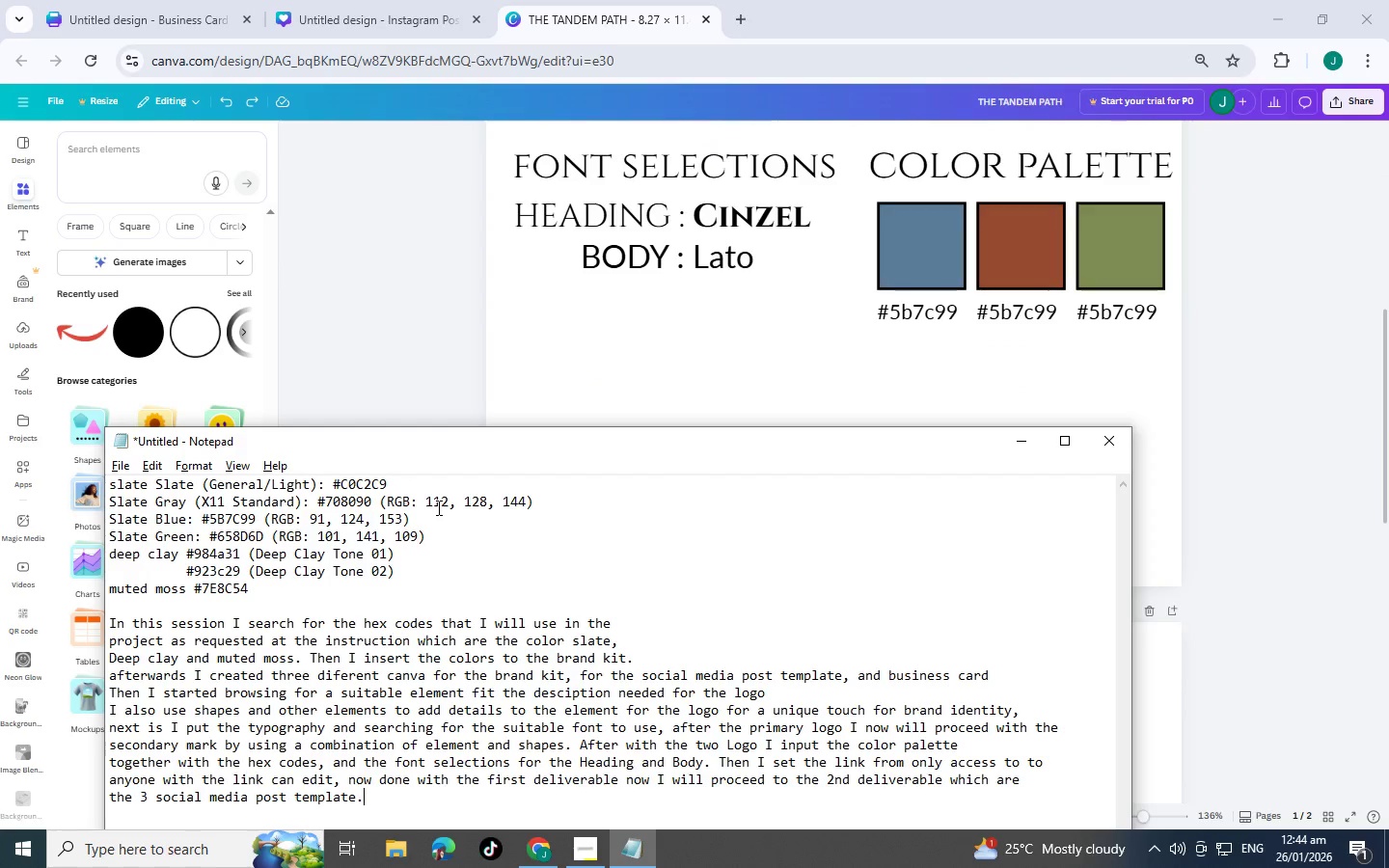 
key(Alt+Tab)
 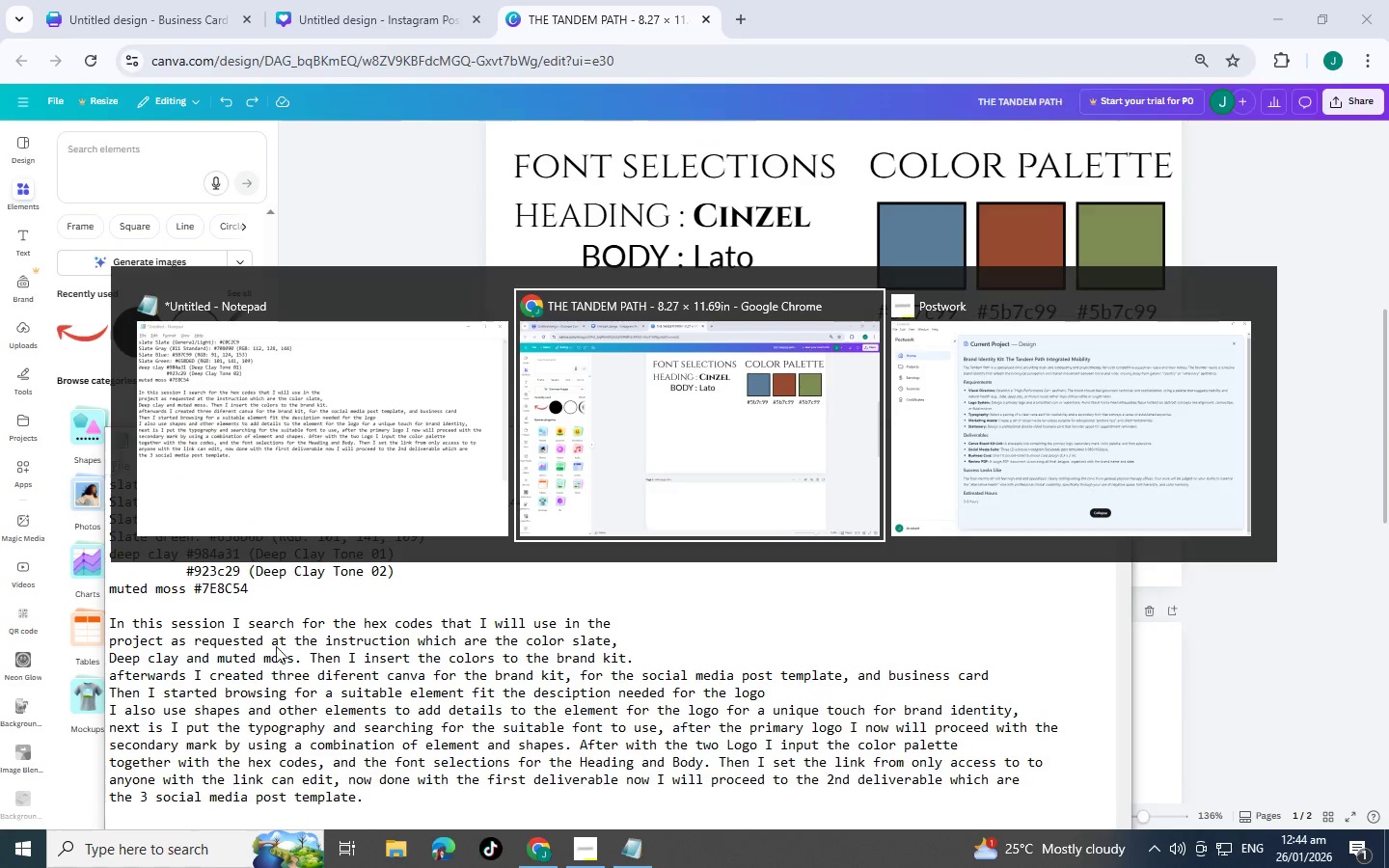 
key(Alt+Tab)
 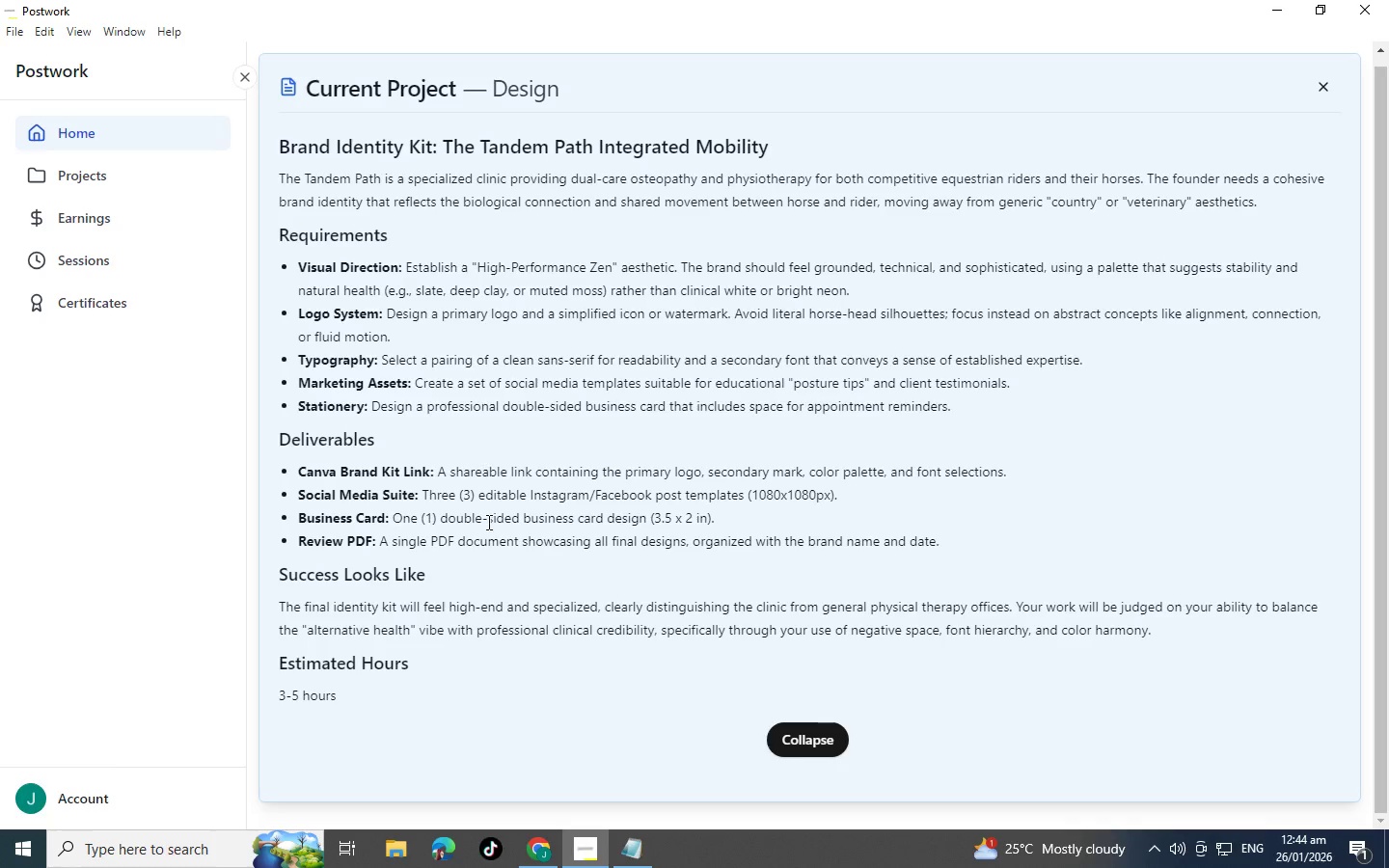 
scroll: coordinate [238, 675], scroll_direction: up, amount: 4.0